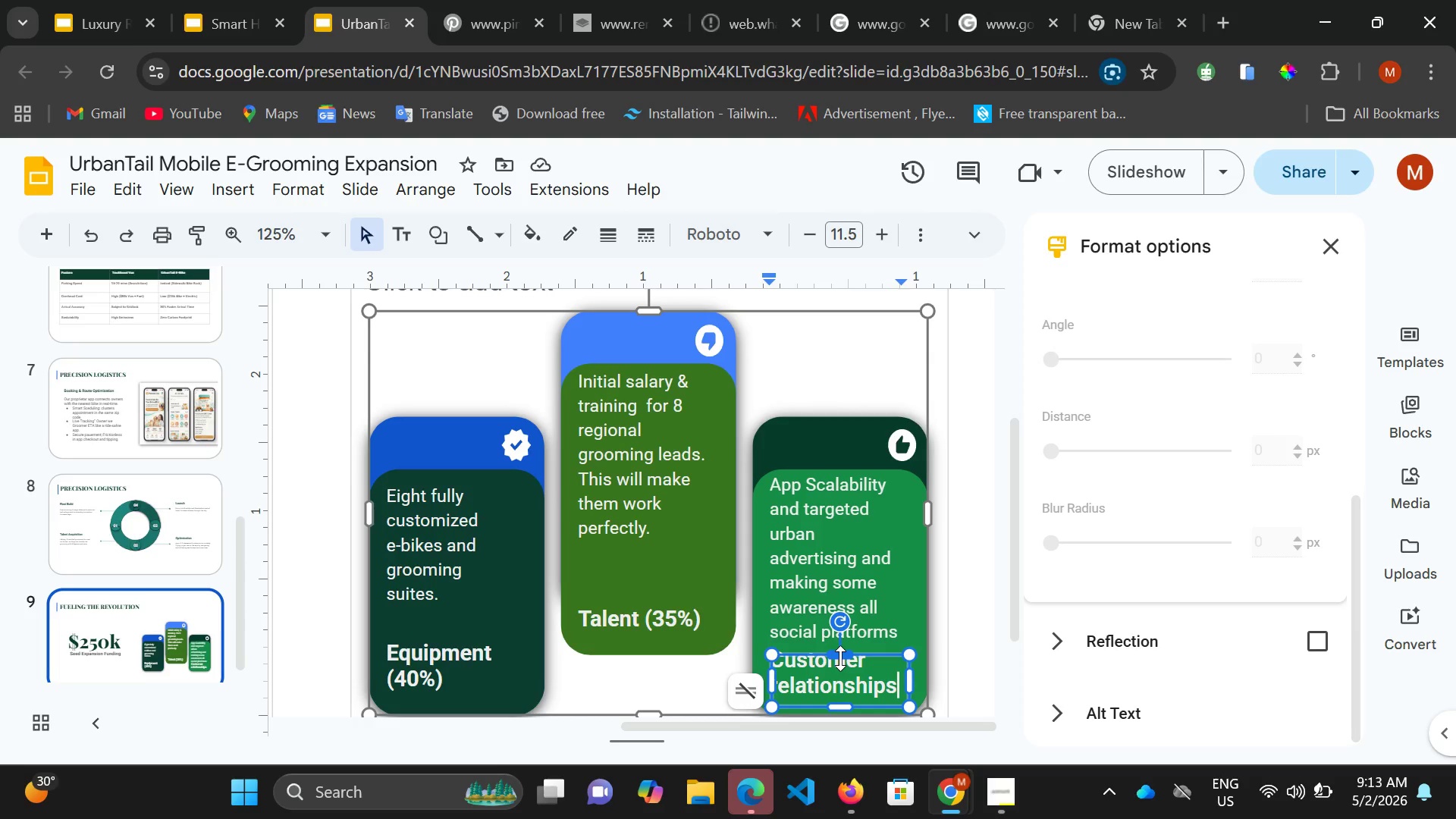 
key(ArrowDown)
 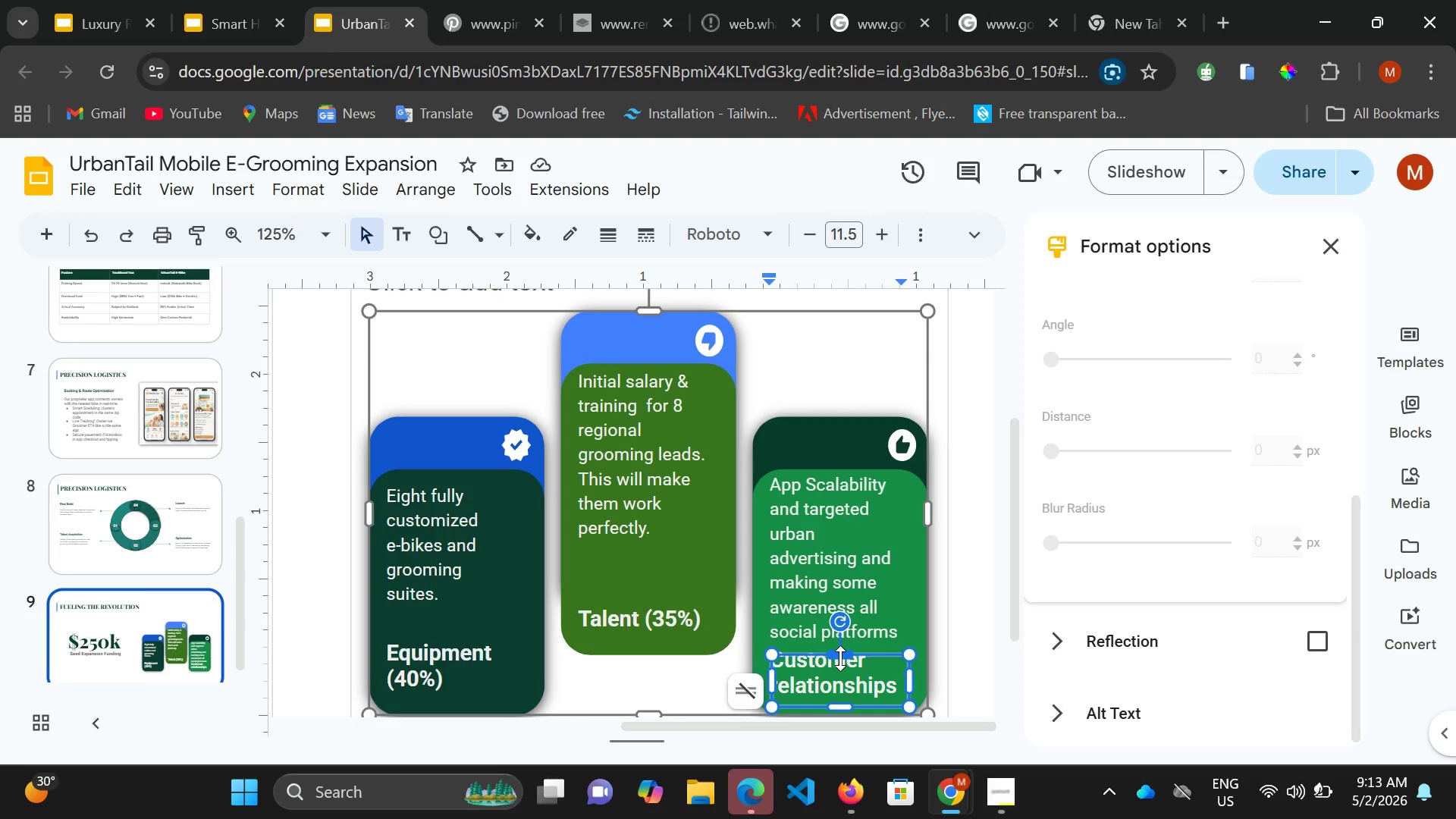 
left_click([840, 658])
 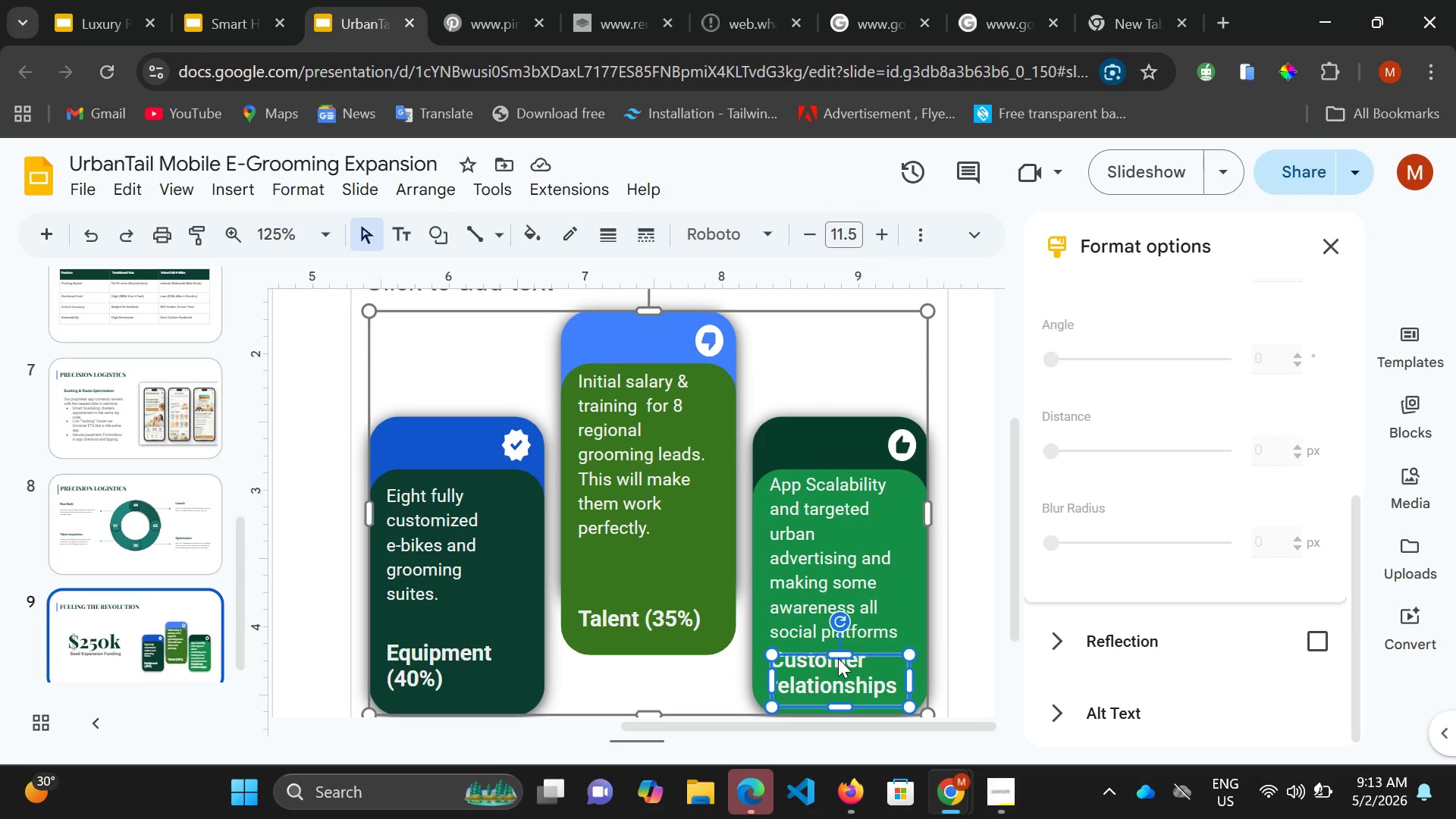 
key(ArrowDown)
 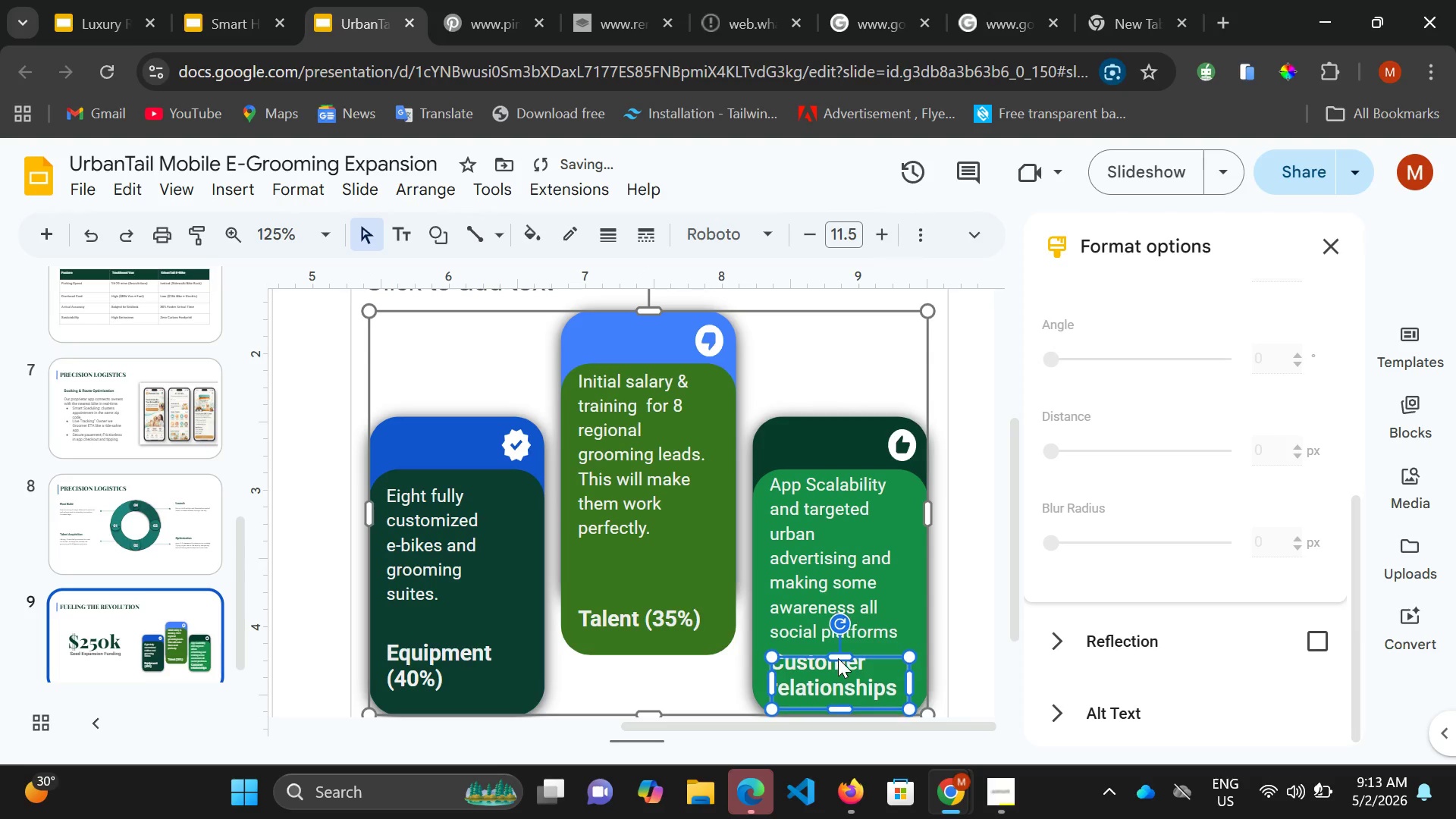 
key(ArrowDown)
 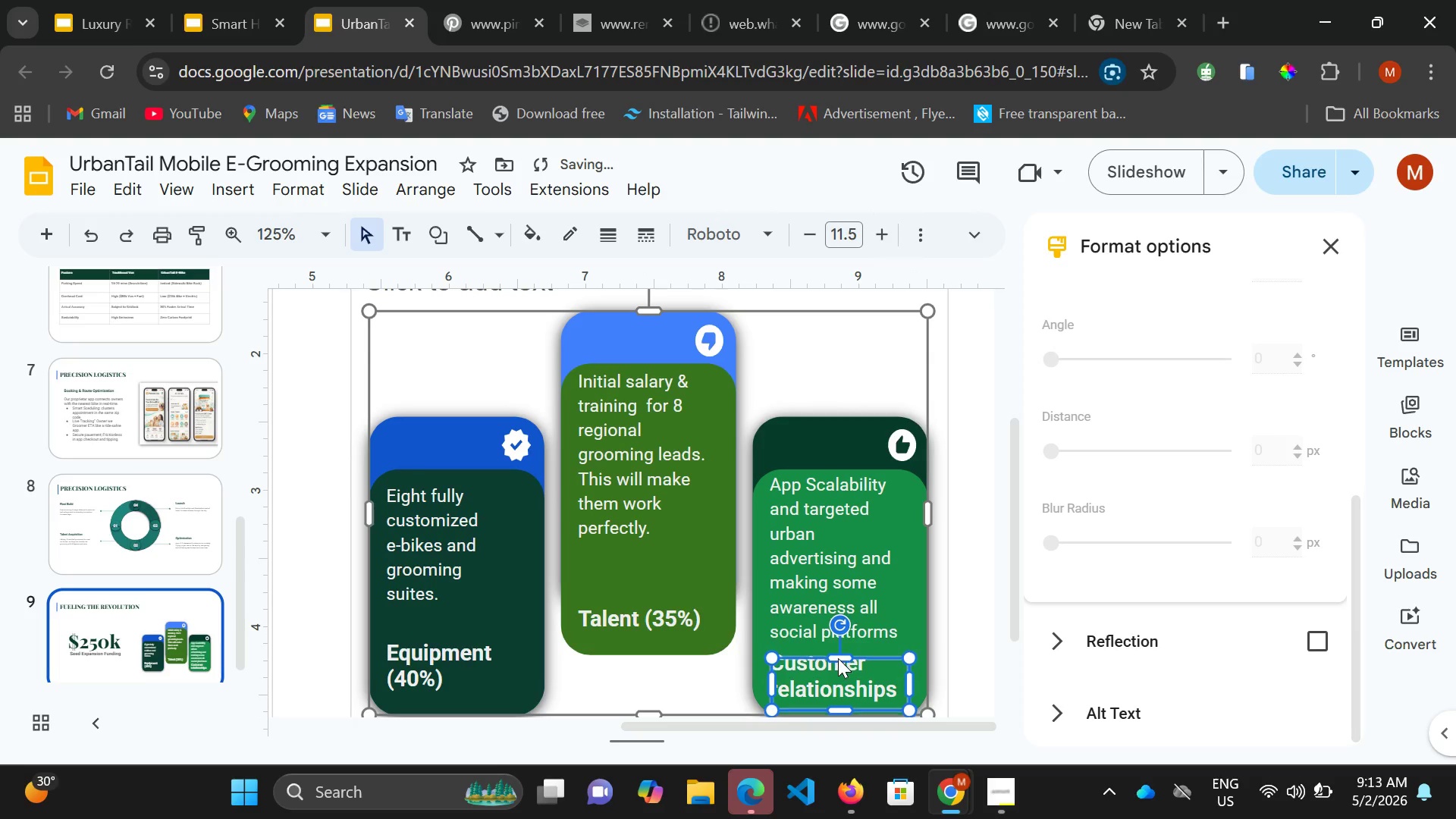 
key(ArrowDown)
 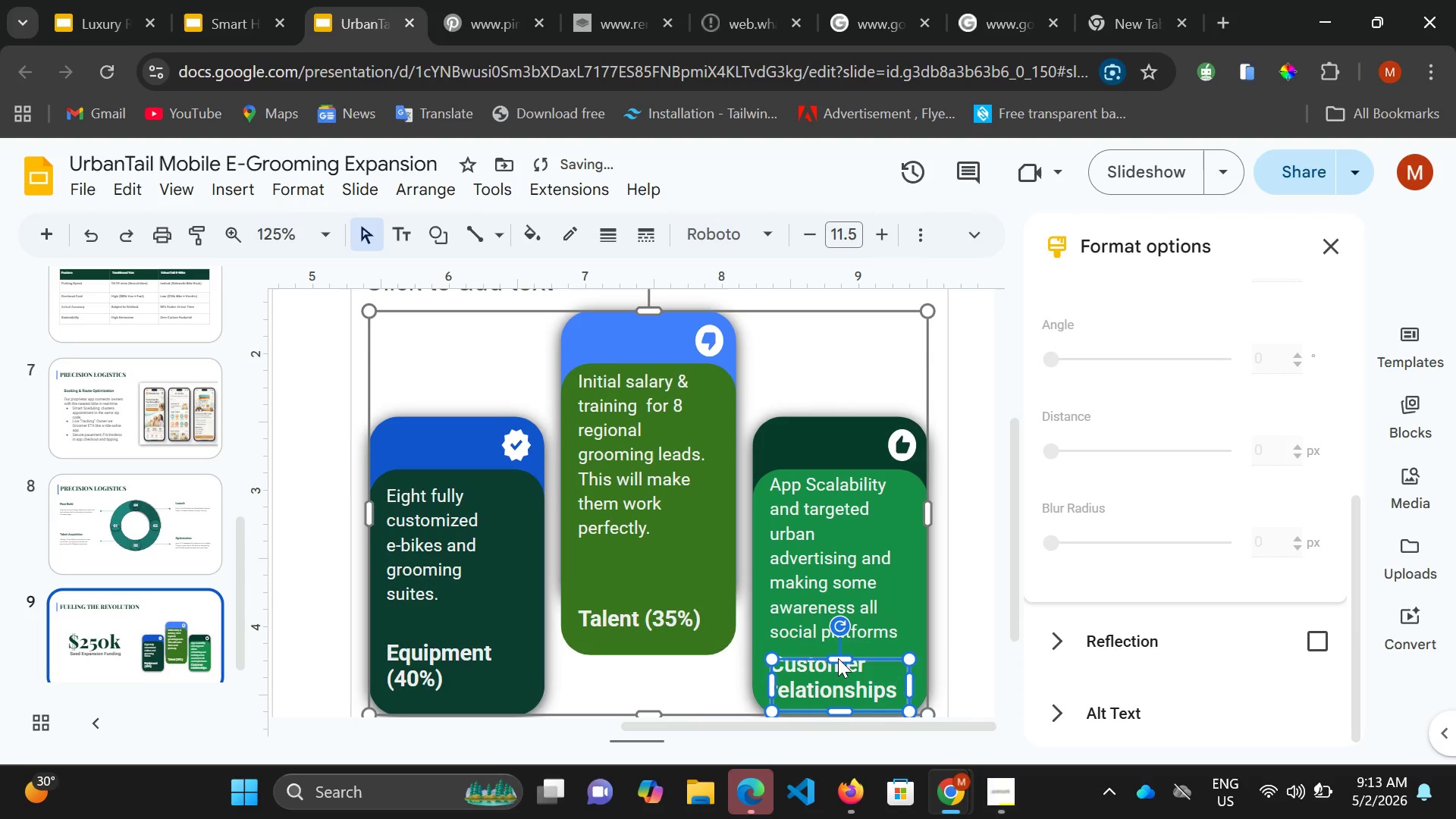 
key(ArrowDown)
 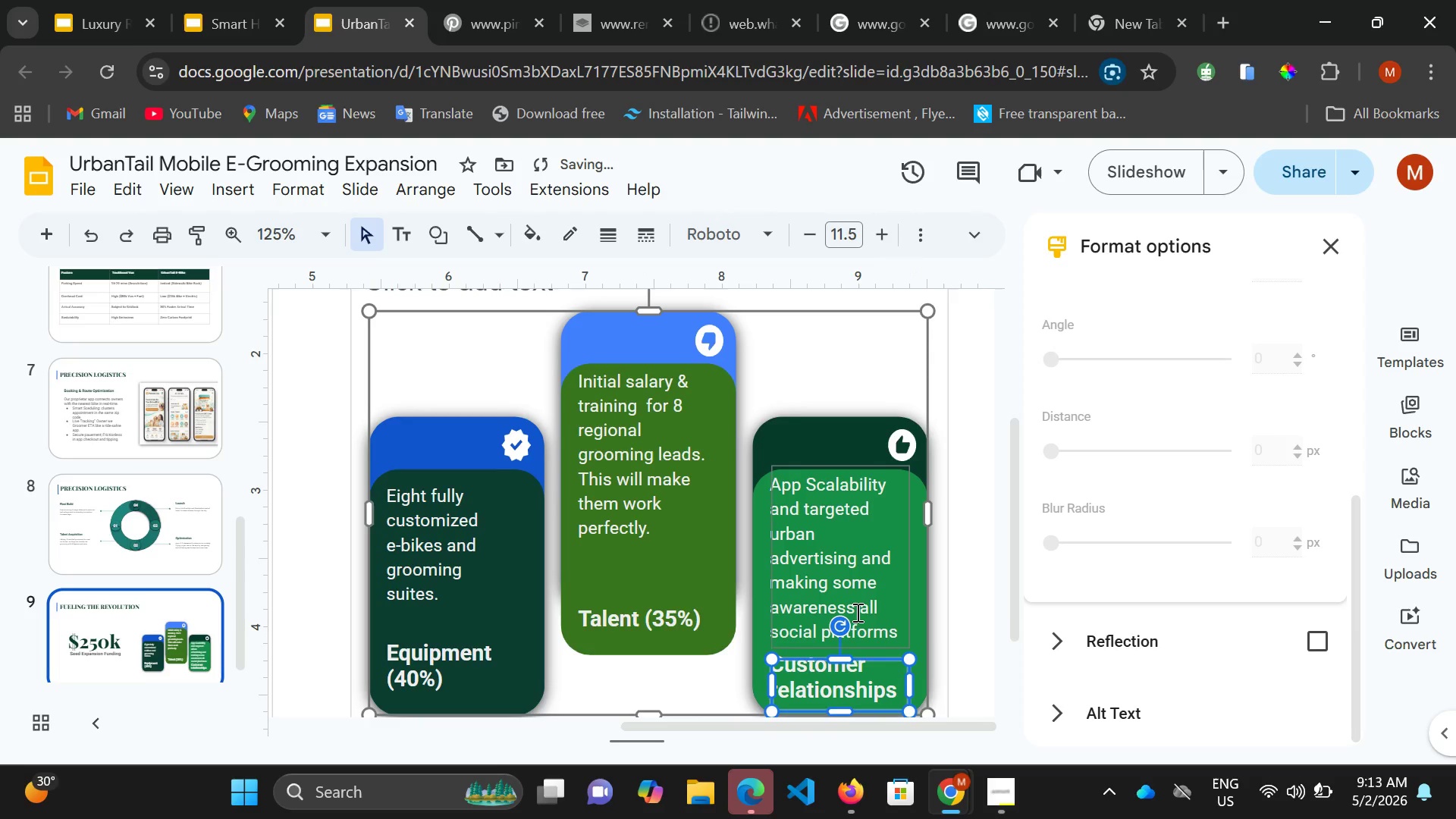 
scroll: coordinate [856, 612], scroll_direction: down, amount: 2.0
 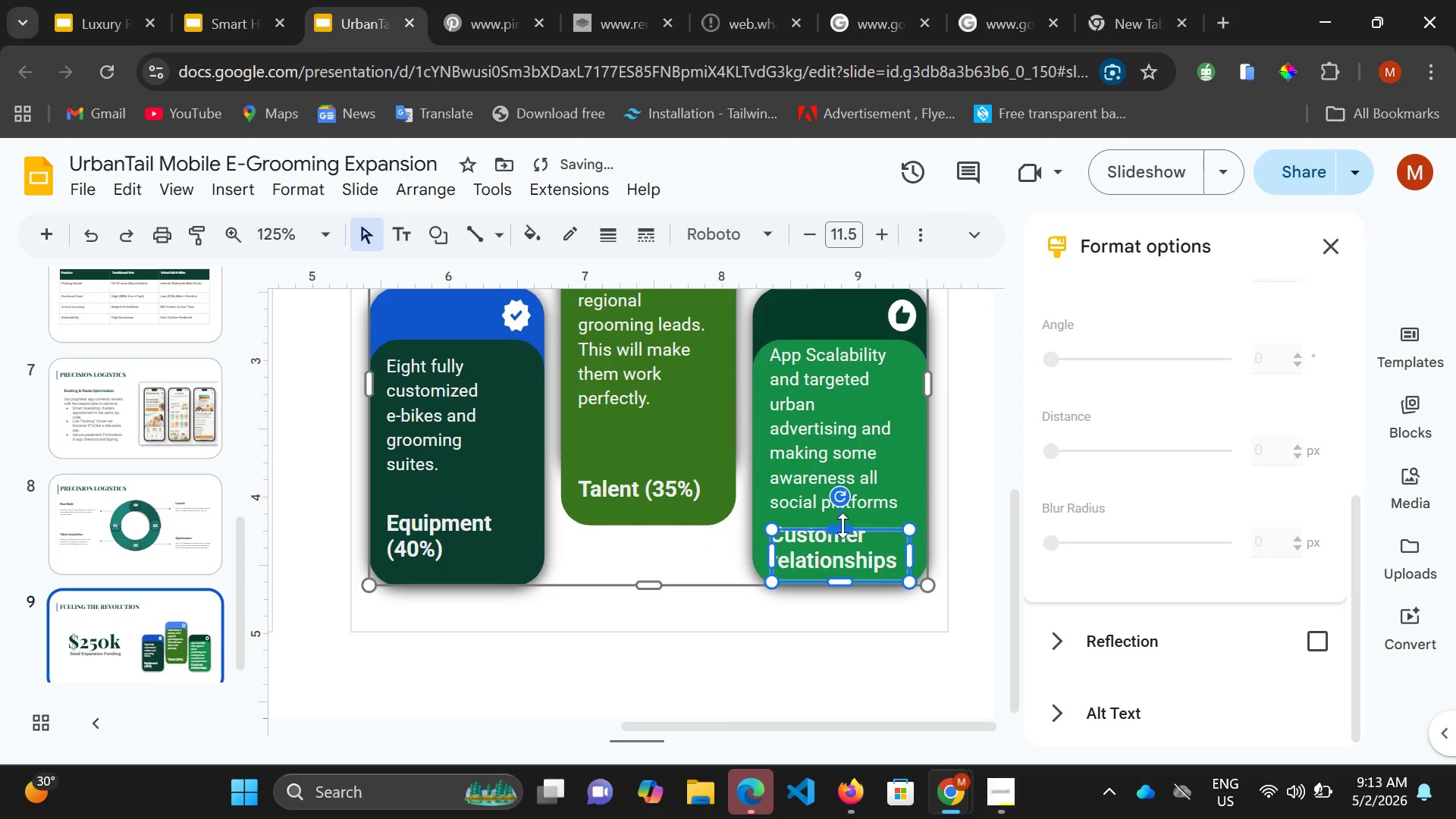 
left_click([841, 524])
 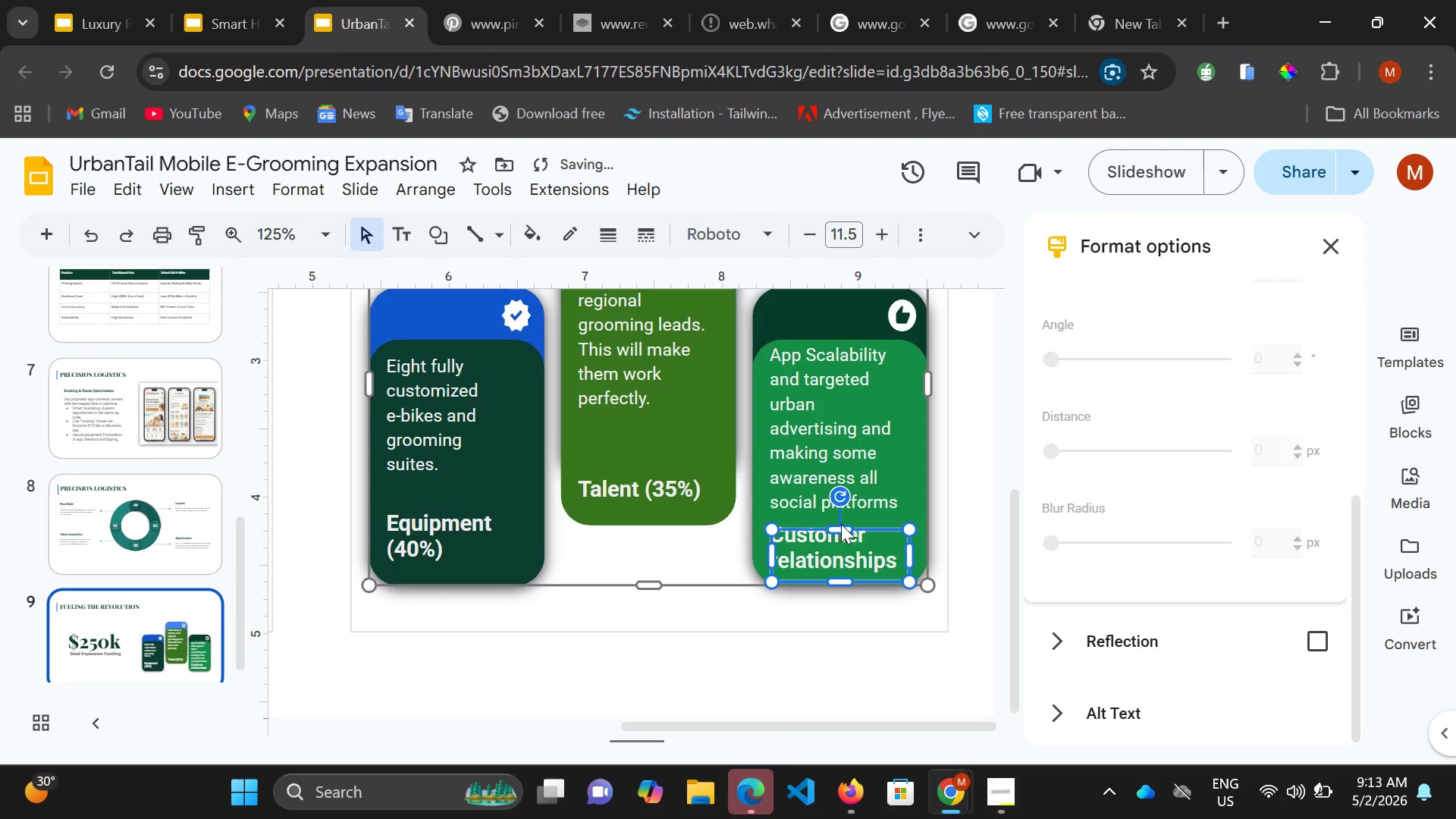 
key(ArrowDown)
 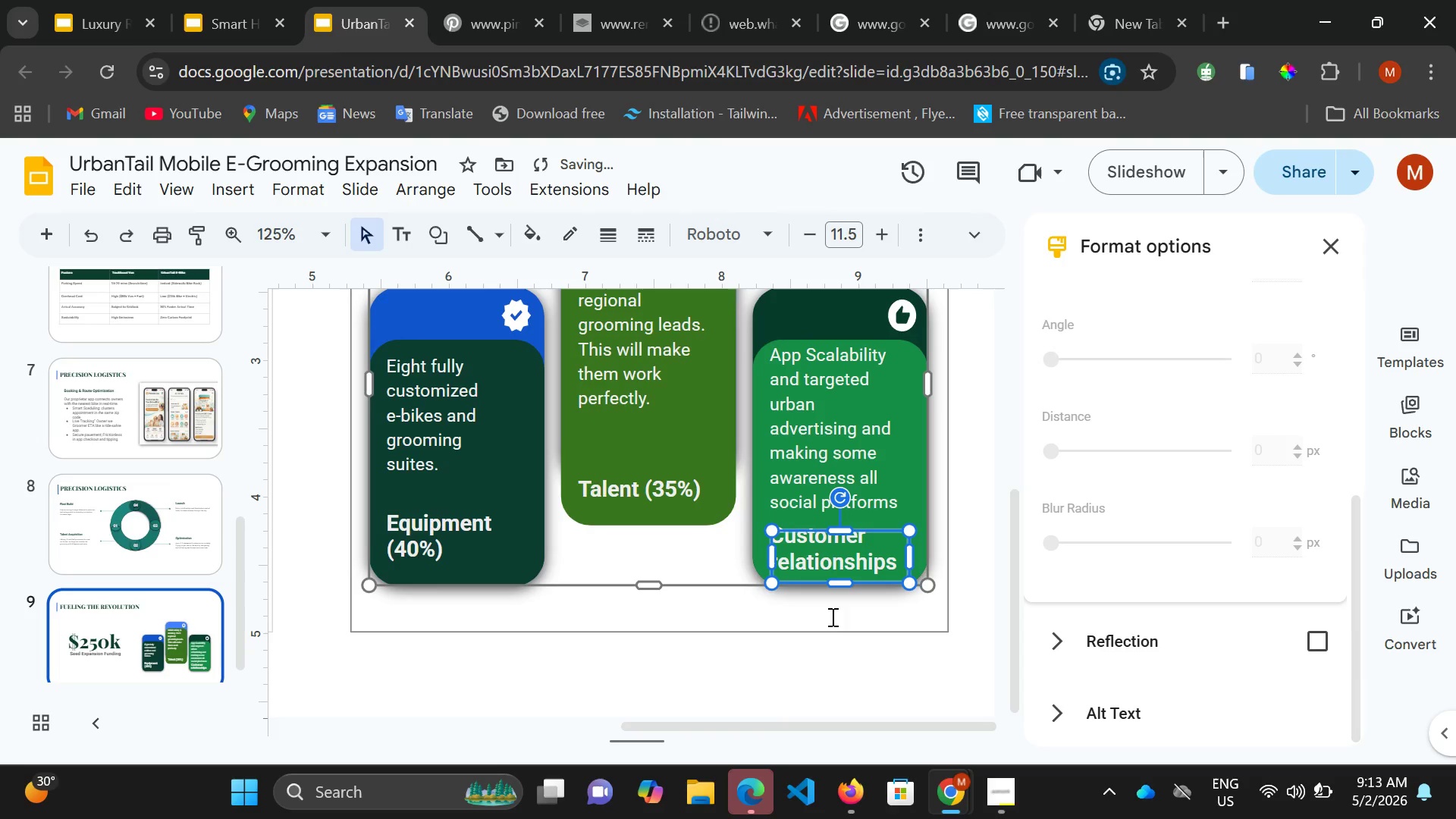 
left_click([830, 623])
 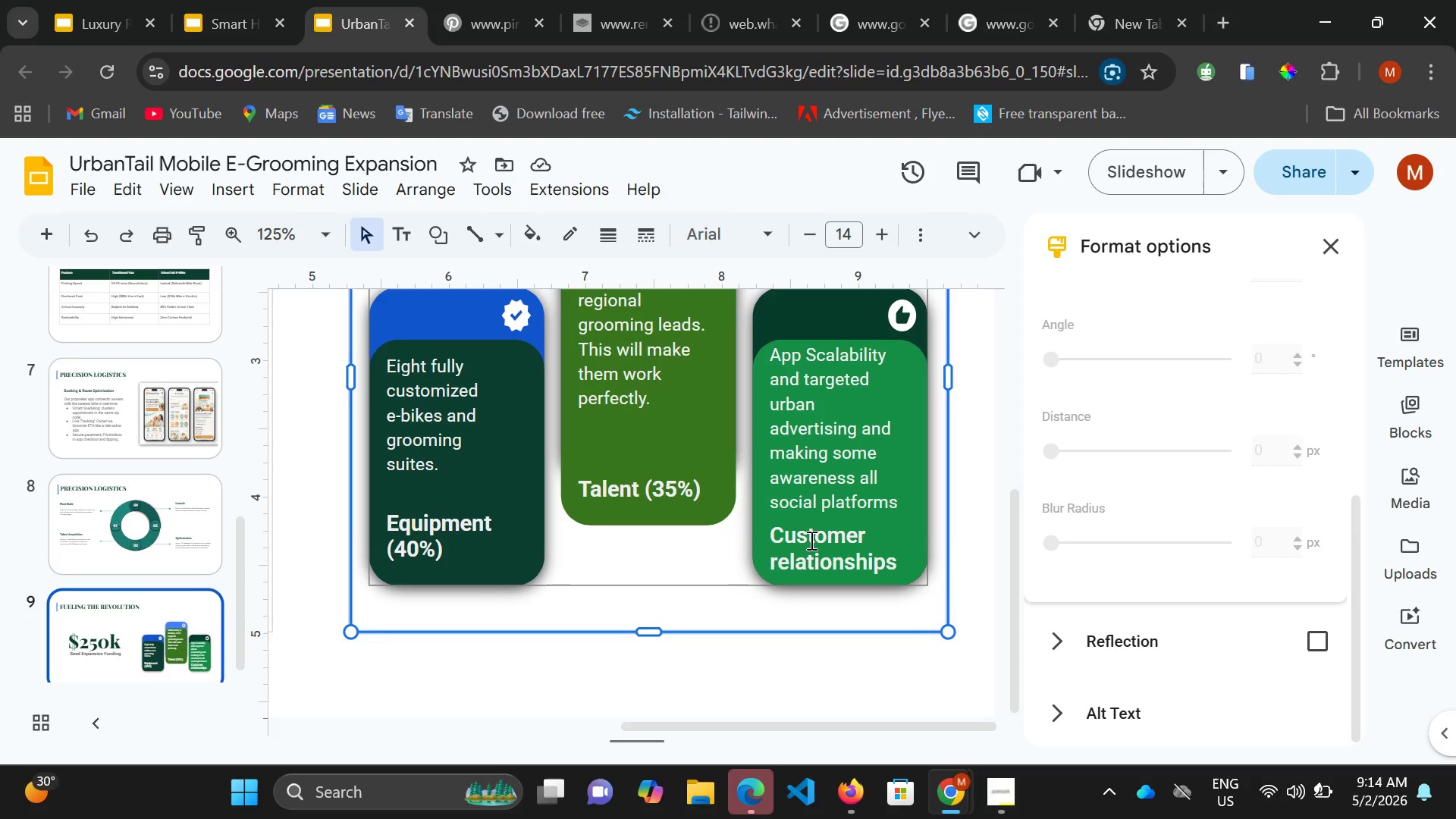 
wait(101.42)
 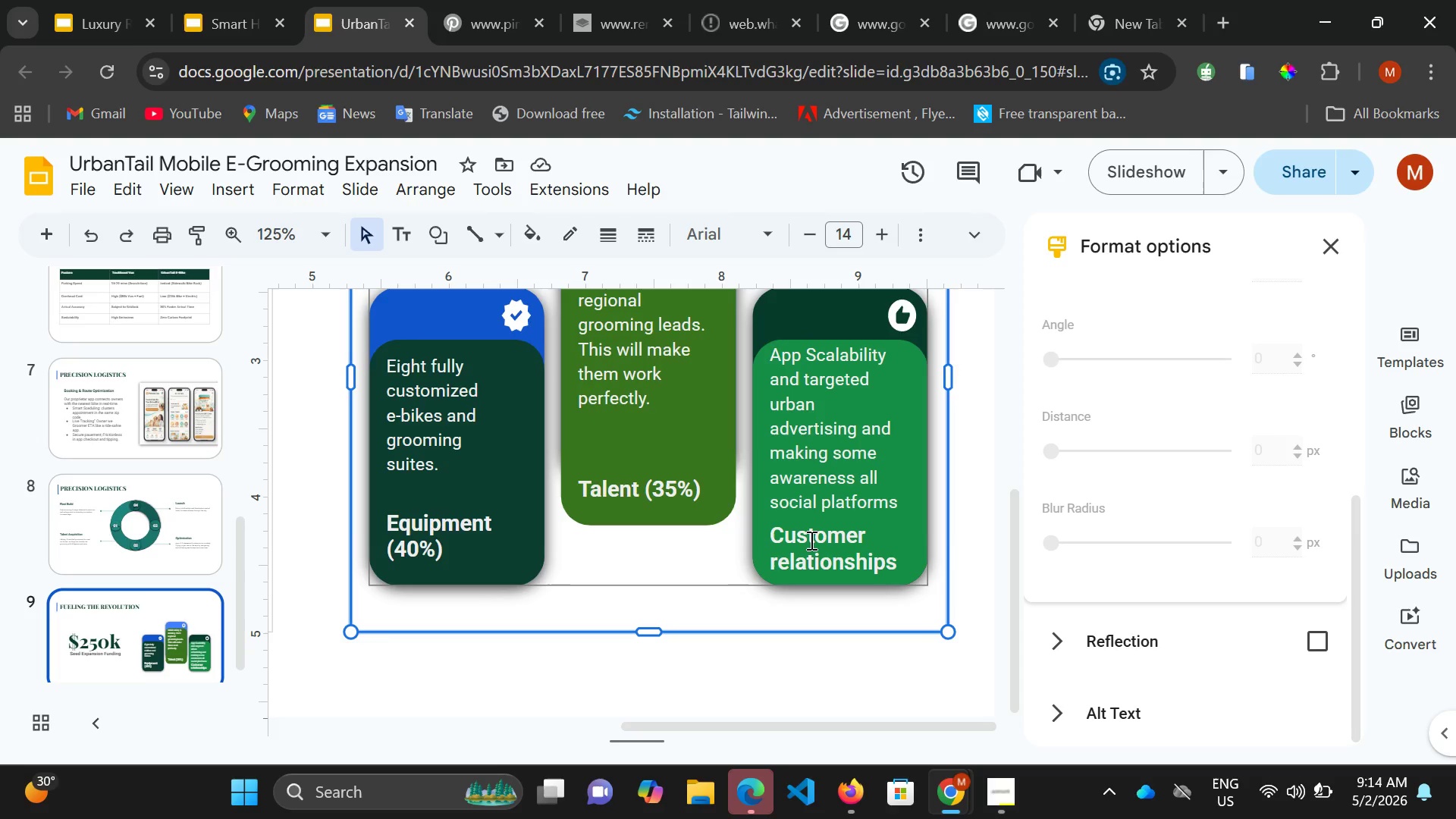 
left_click([1001, 797])
 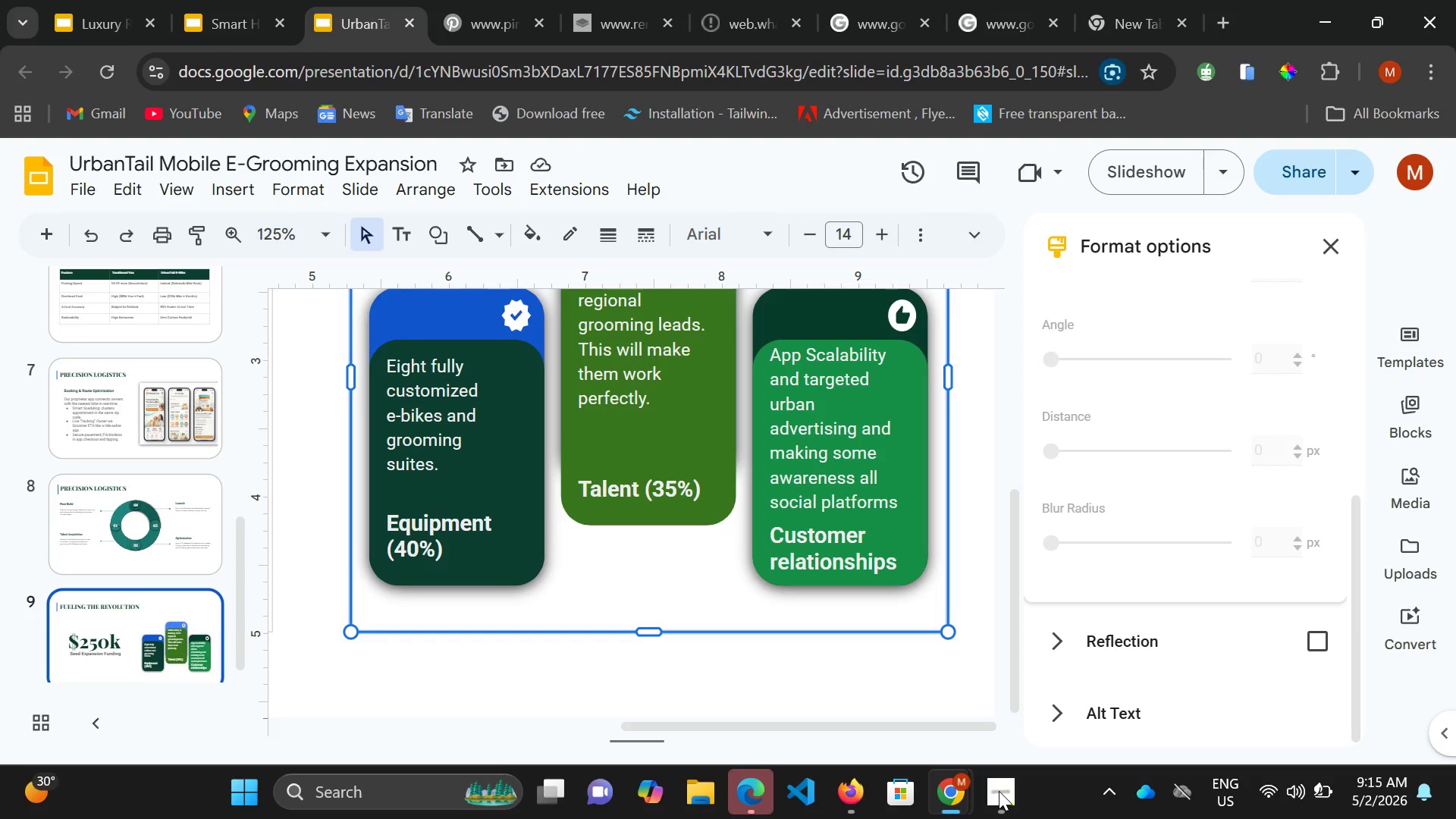 
wait(38.67)
 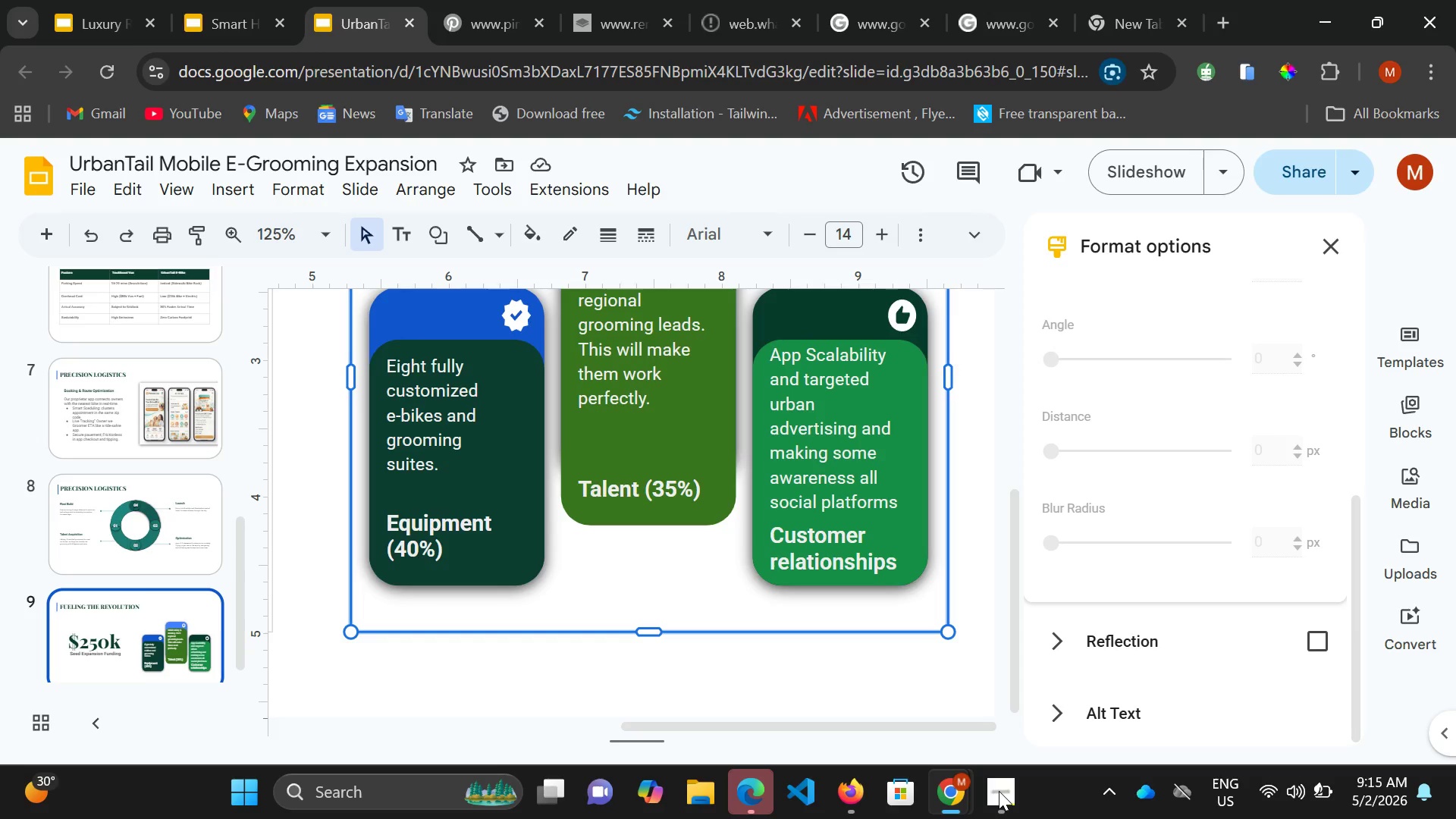 
scroll: coordinate [736, 483], scroll_direction: up, amount: 1.0
 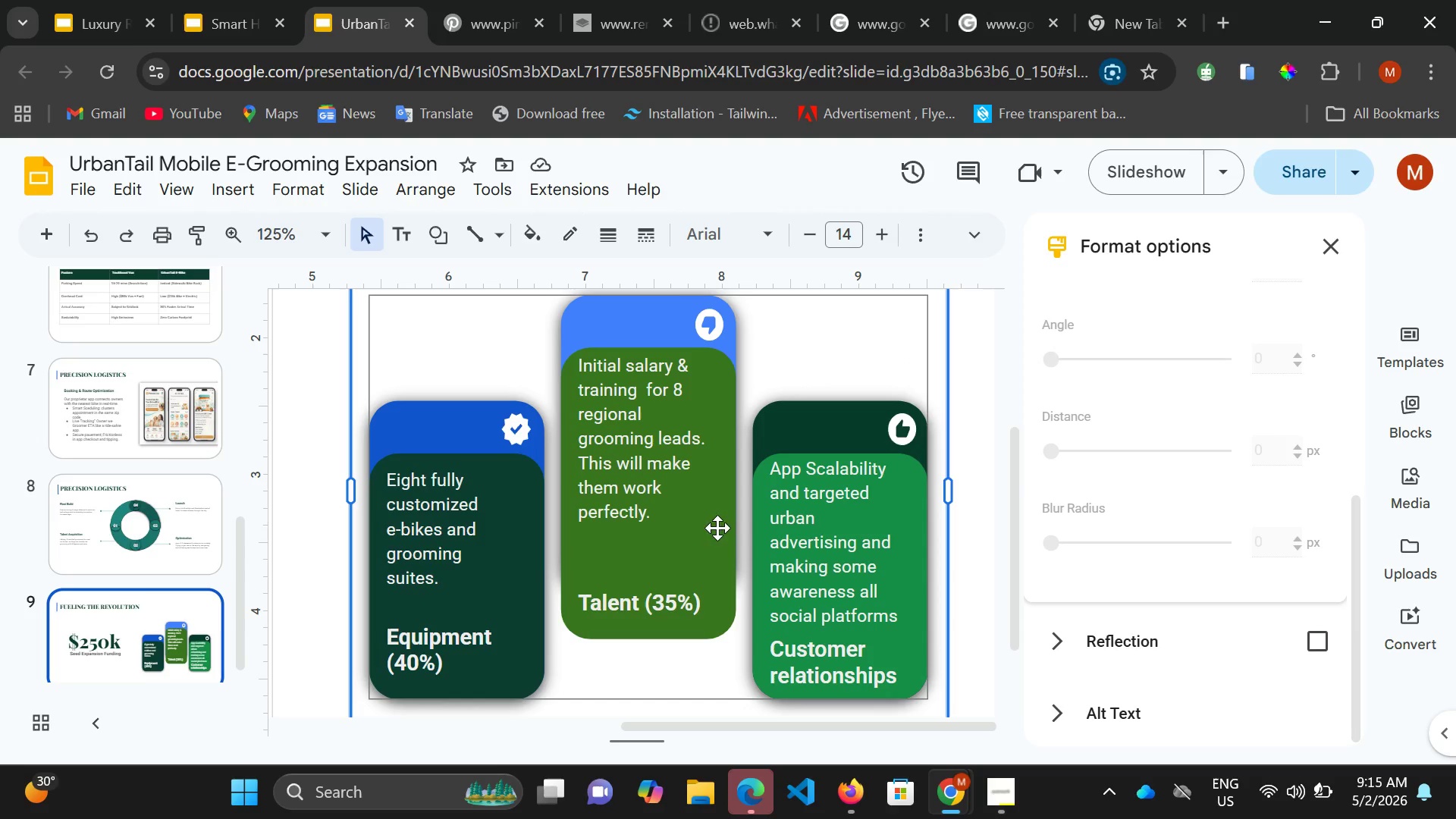 
scroll: coordinate [740, 546], scroll_direction: down, amount: 2.0
 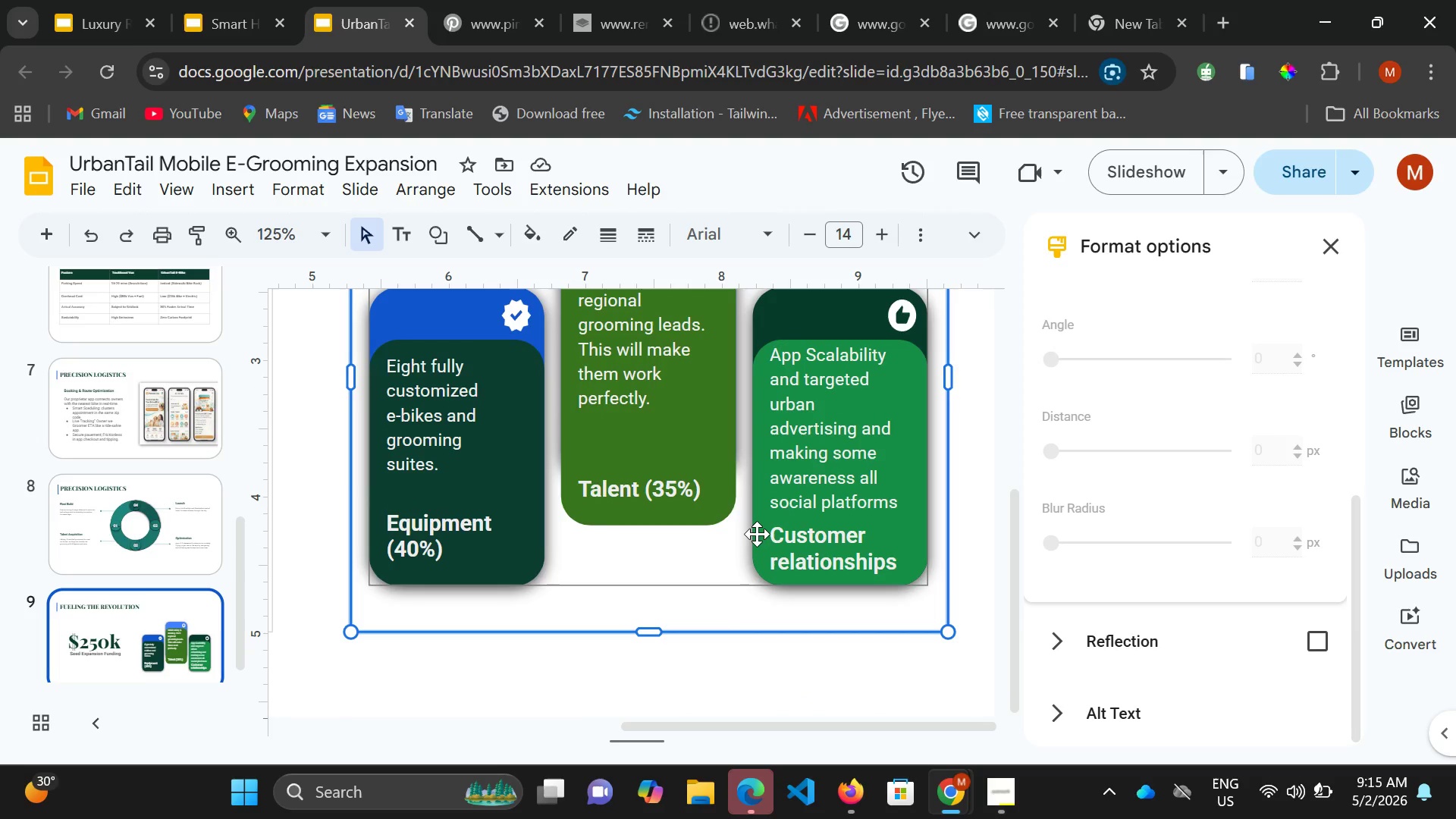 
left_click([758, 533])
 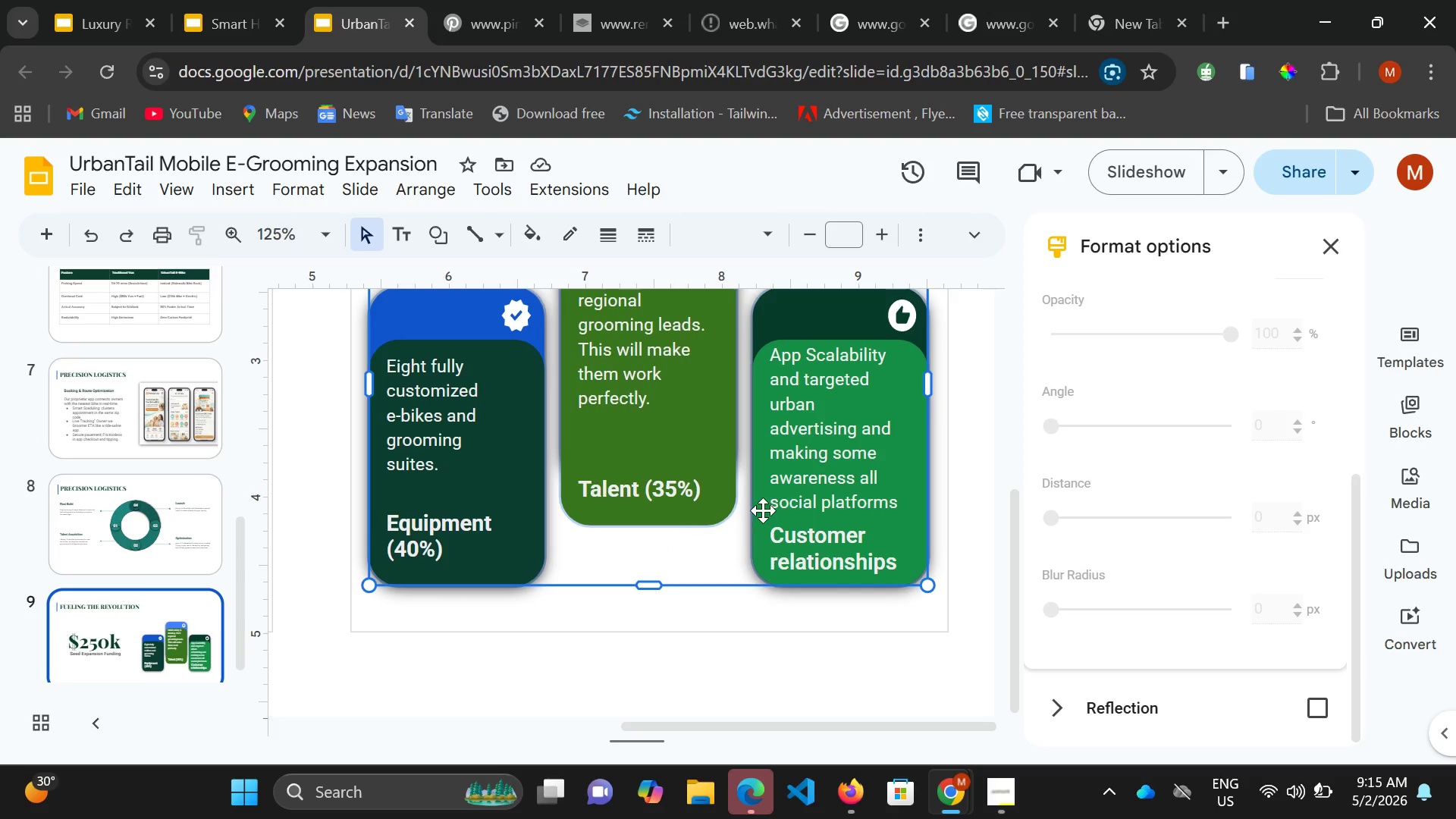 
left_click([761, 508])
 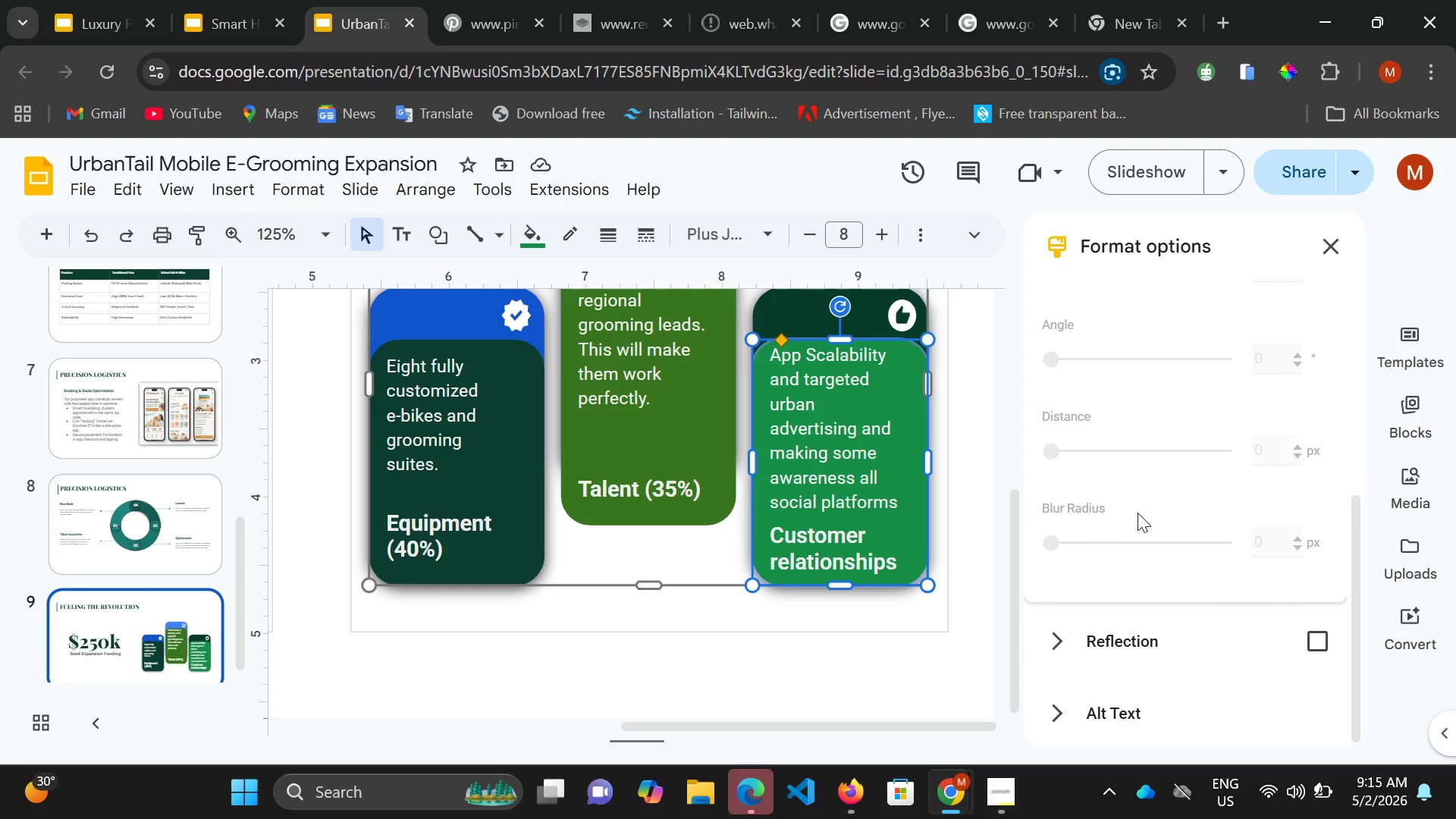 
scroll: coordinate [1191, 481], scroll_direction: up, amount: 4.0
 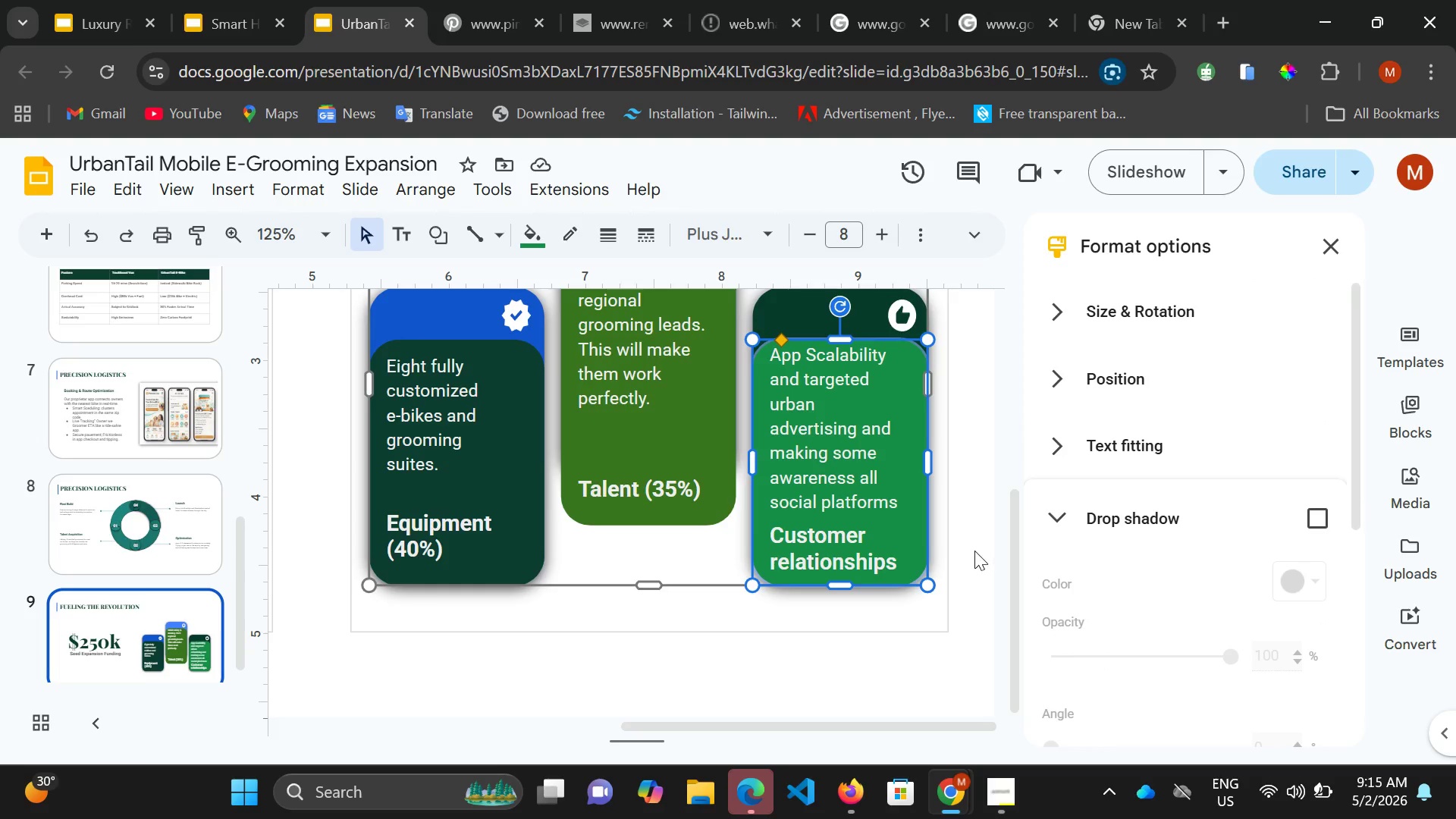 
left_click([972, 556])
 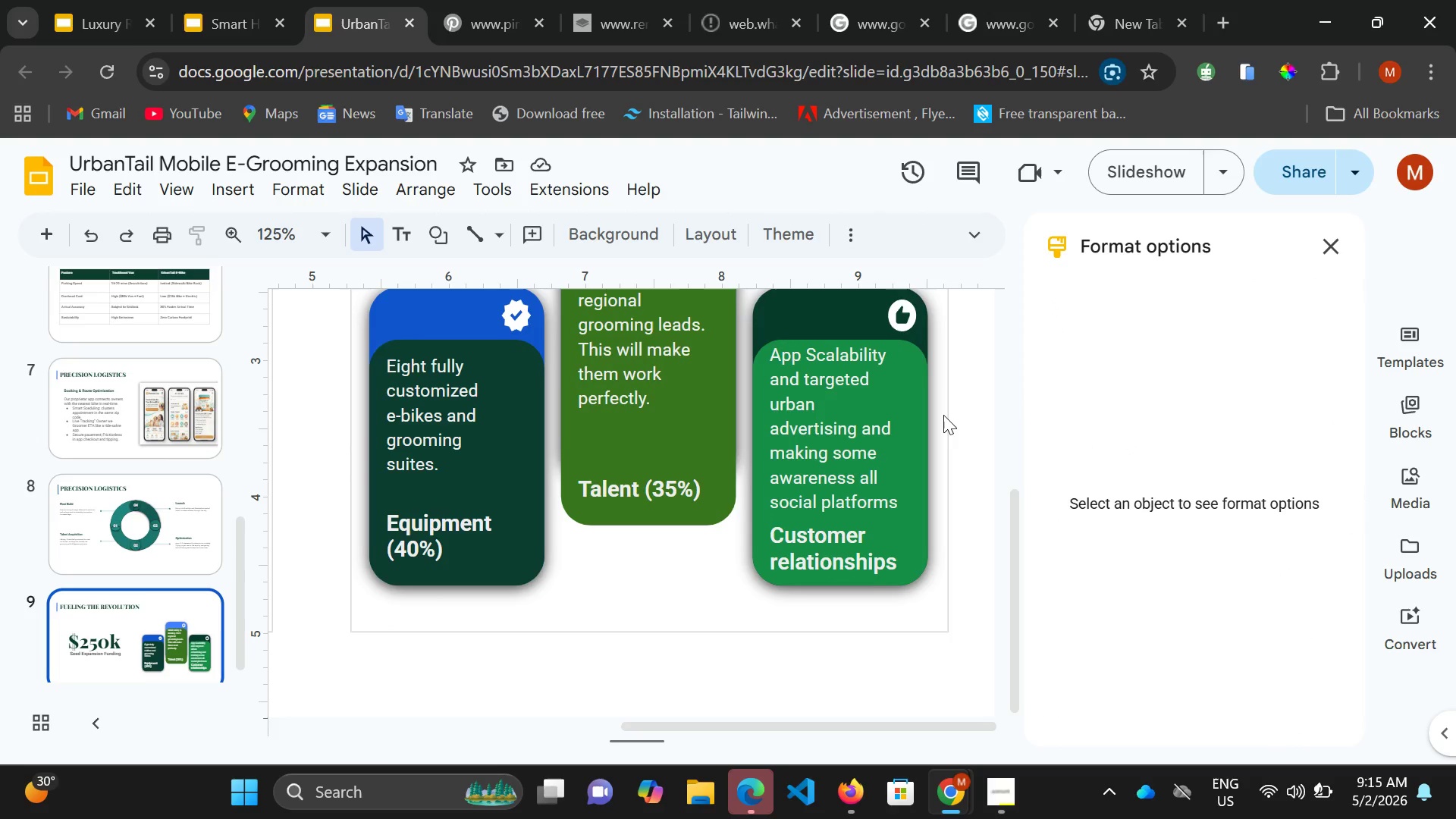 
scroll: coordinate [943, 415], scroll_direction: up, amount: 1.0
 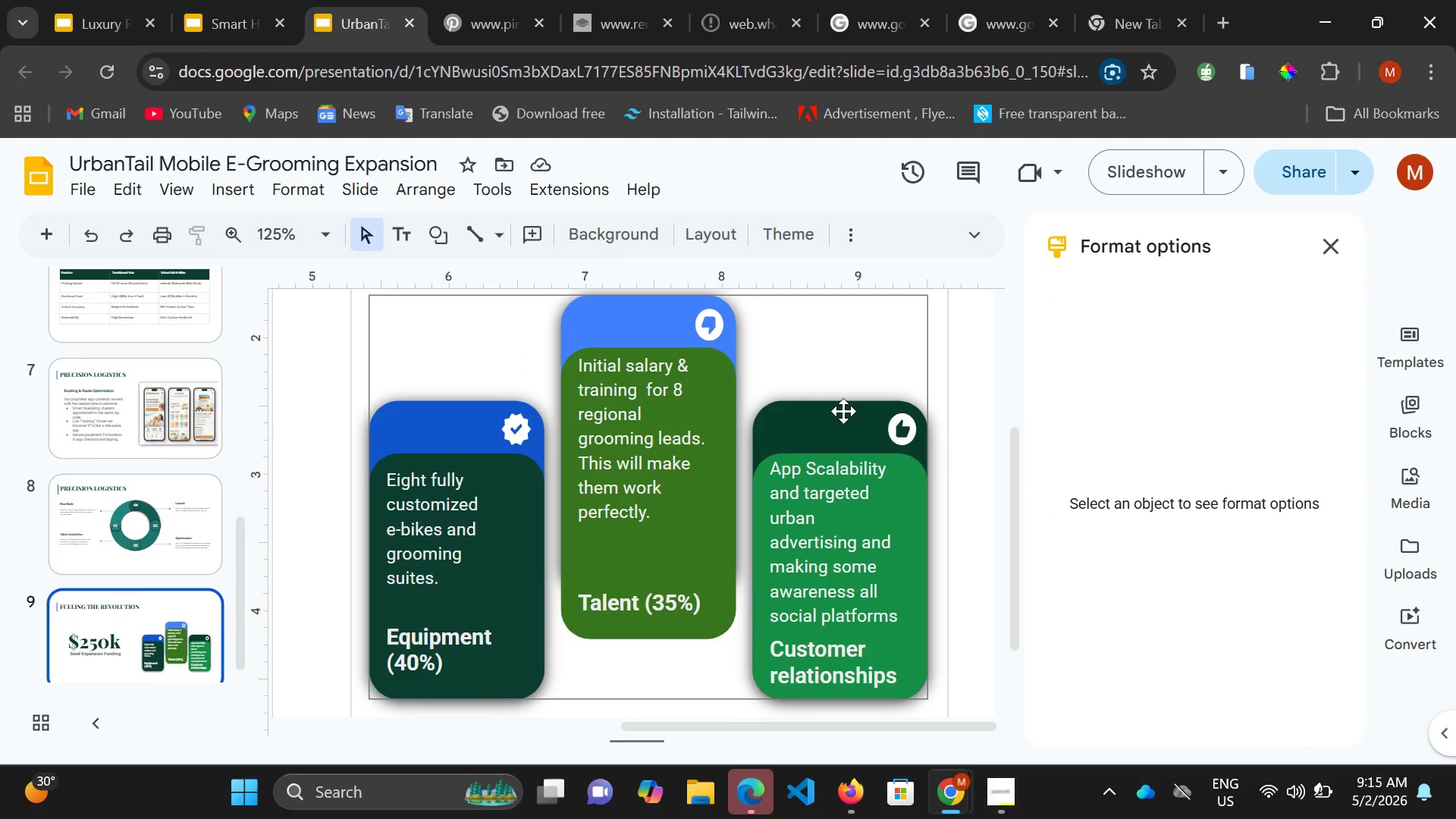 
left_click([843, 411])
 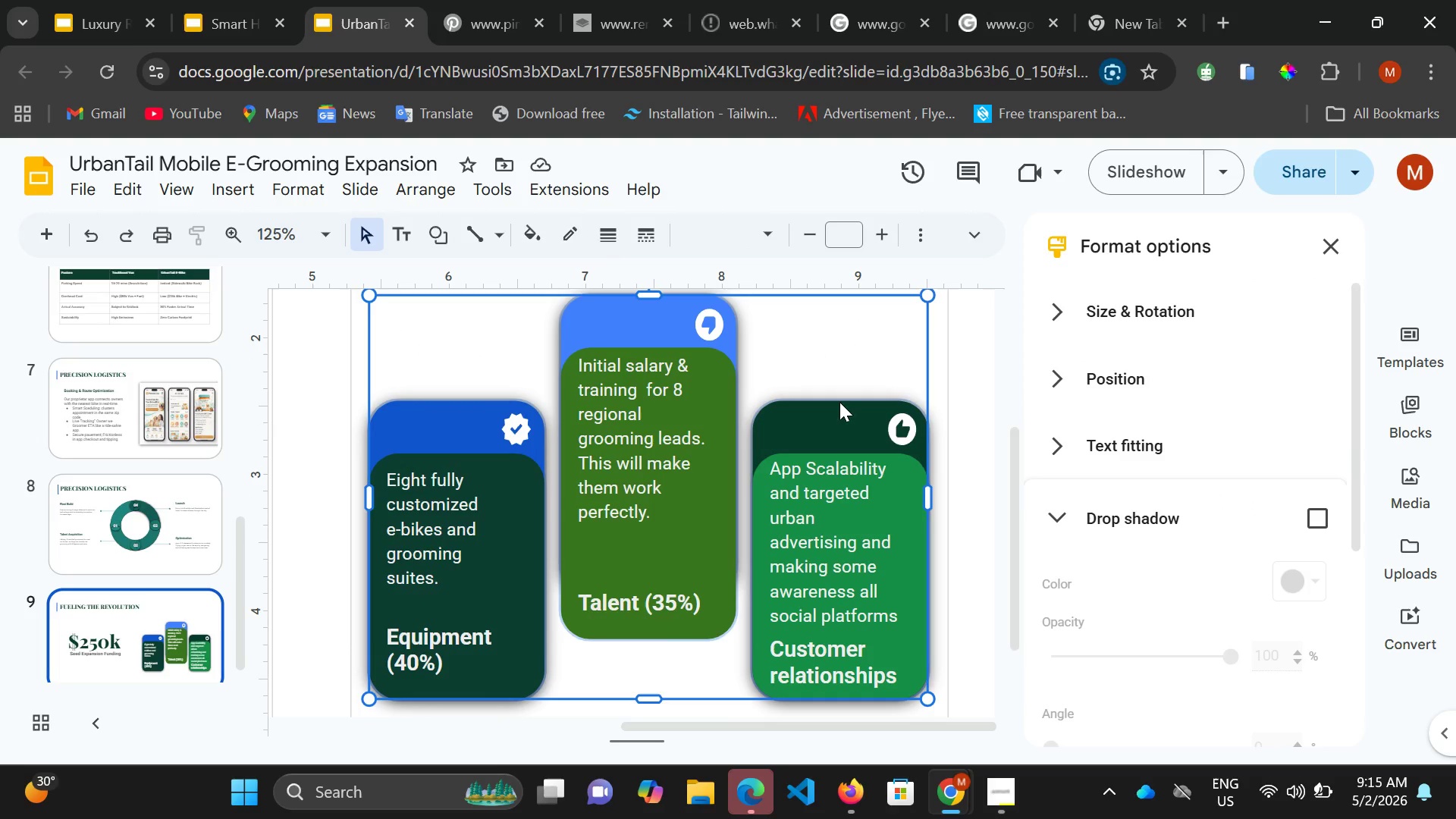 
left_click([839, 400])
 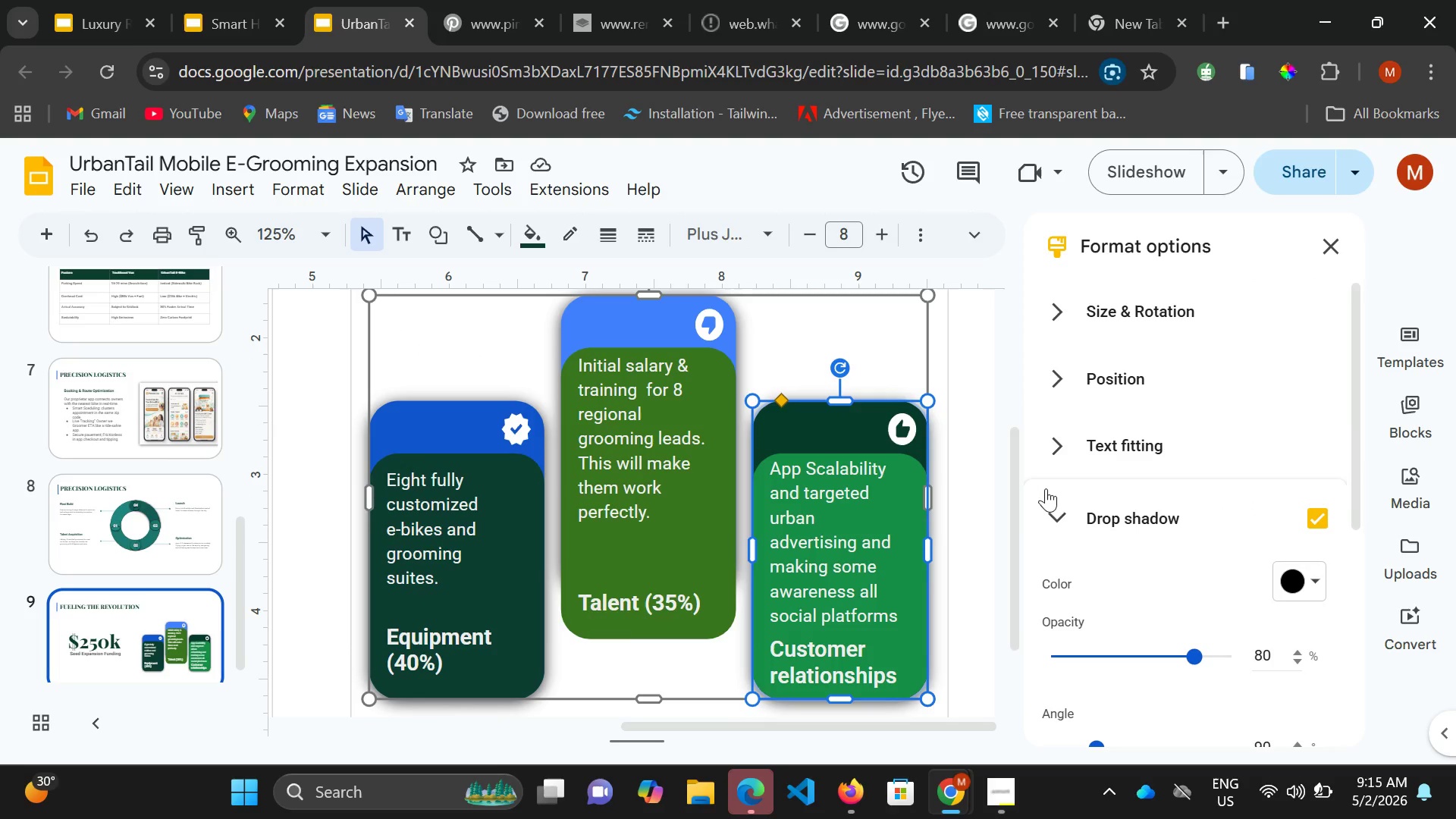 
scroll: coordinate [1068, 503], scroll_direction: down, amount: 2.0
 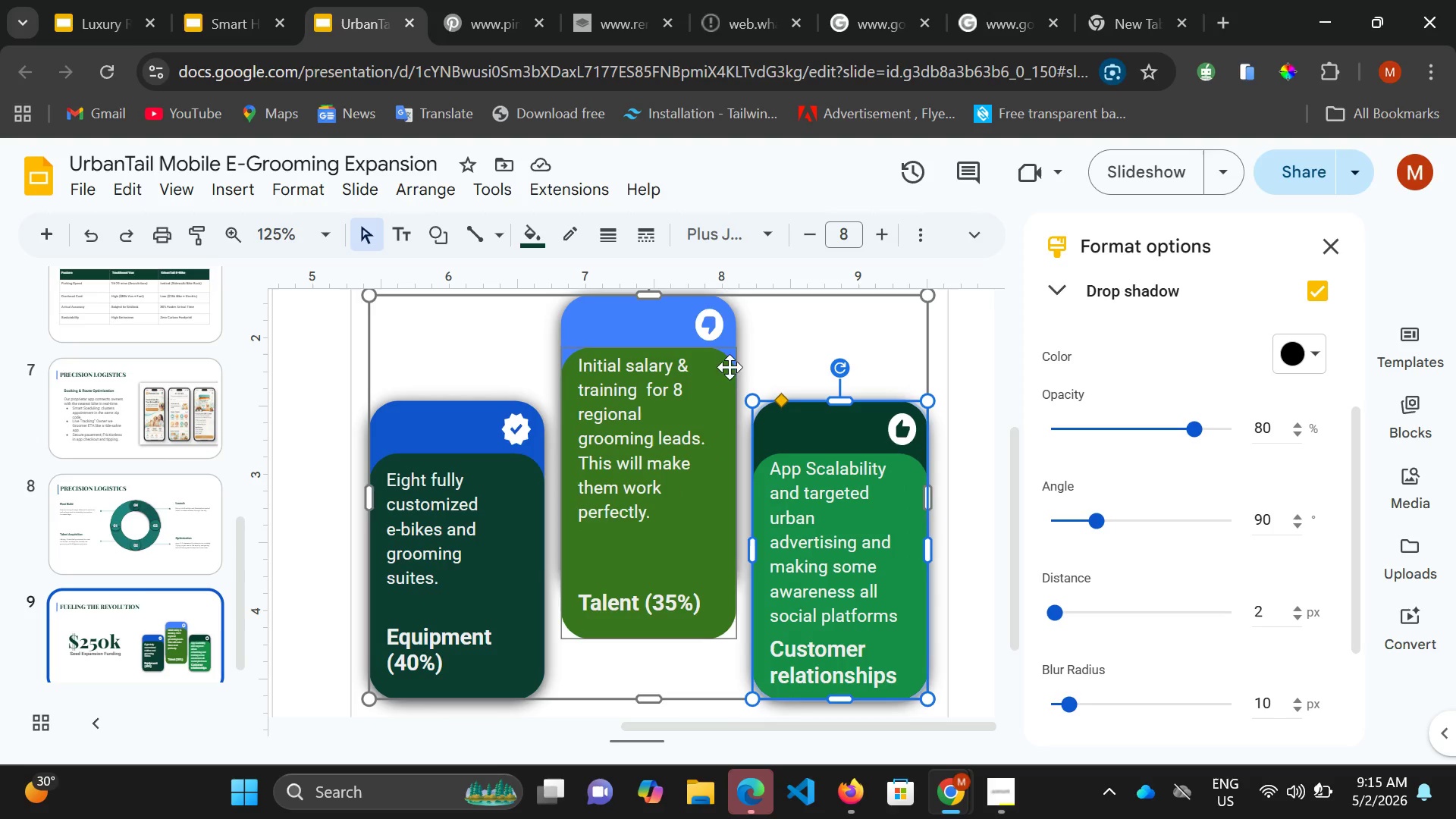 
left_click([573, 316])
 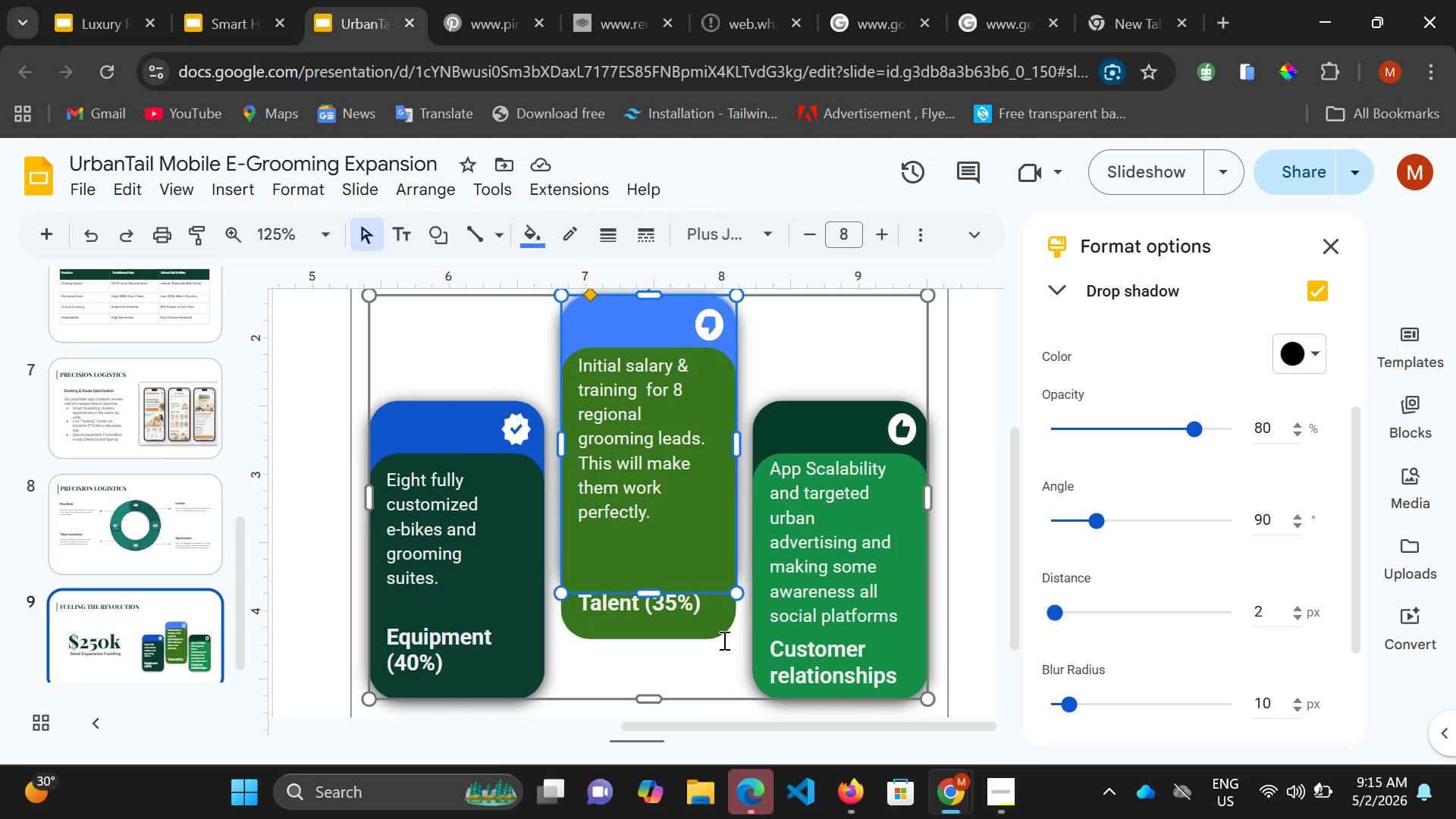 
left_click([720, 629])
 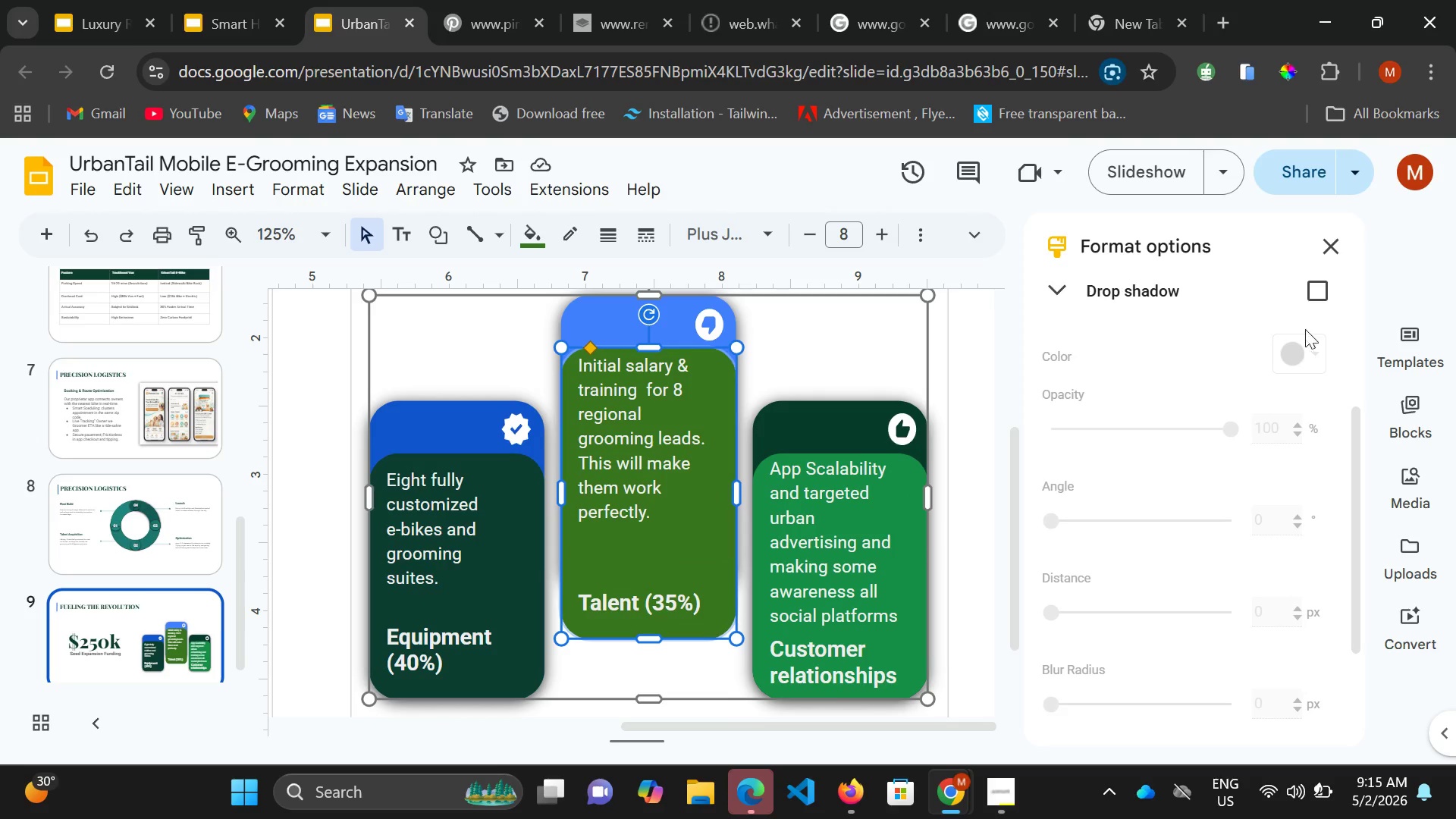 
wait(6.16)
 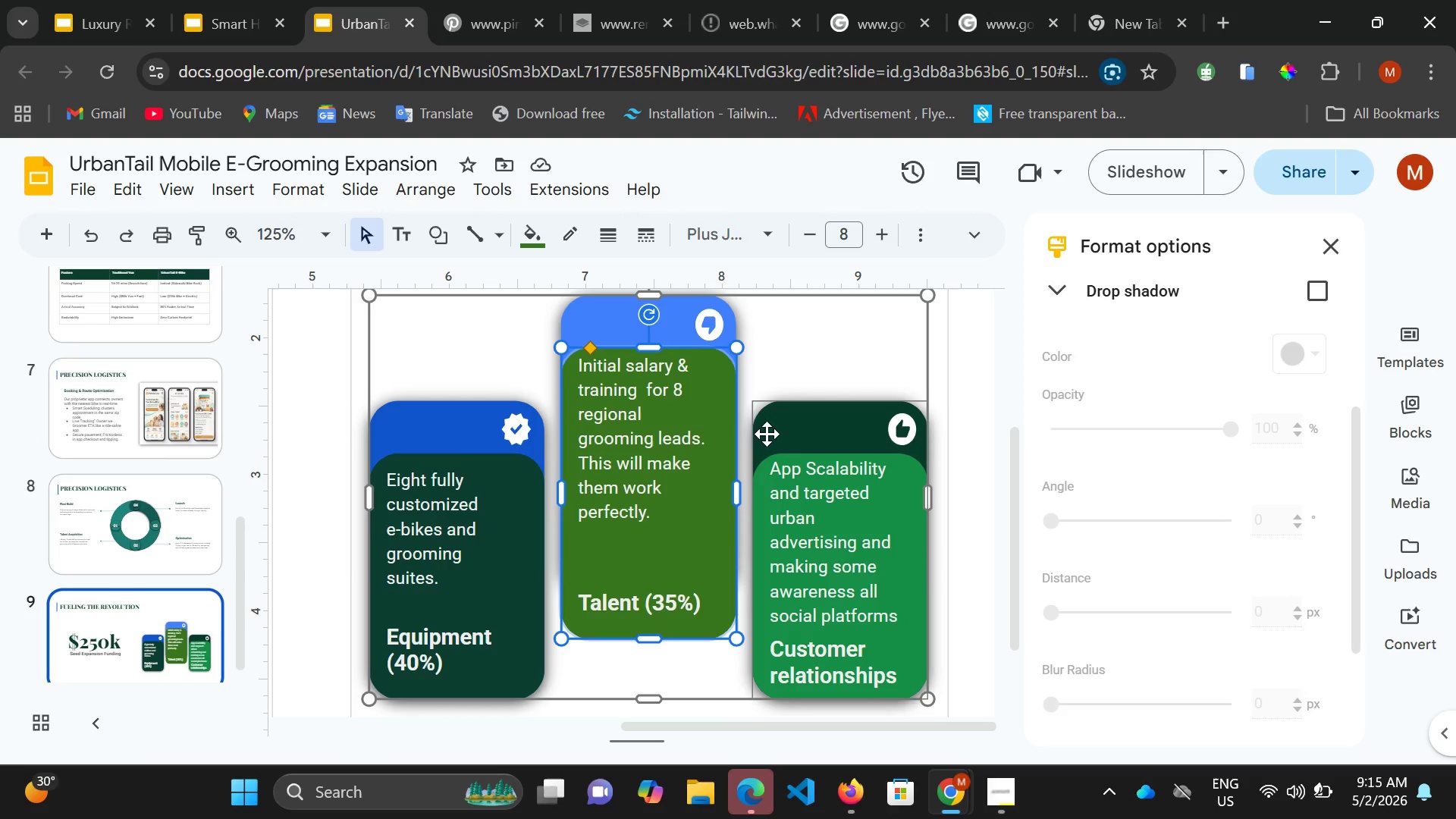 
left_click([916, 522])
 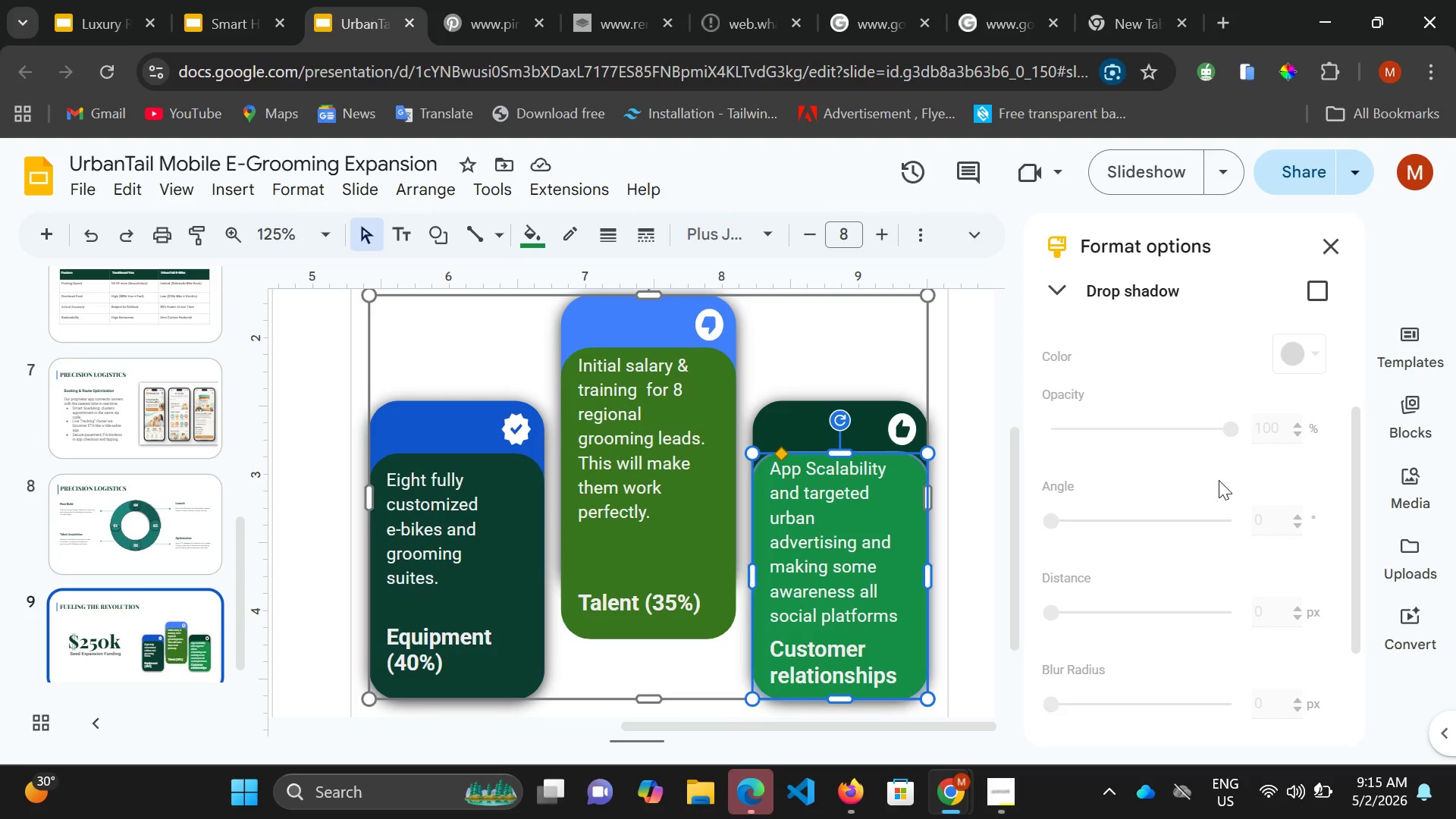 
scroll: coordinate [1228, 460], scroll_direction: up, amount: 2.0
 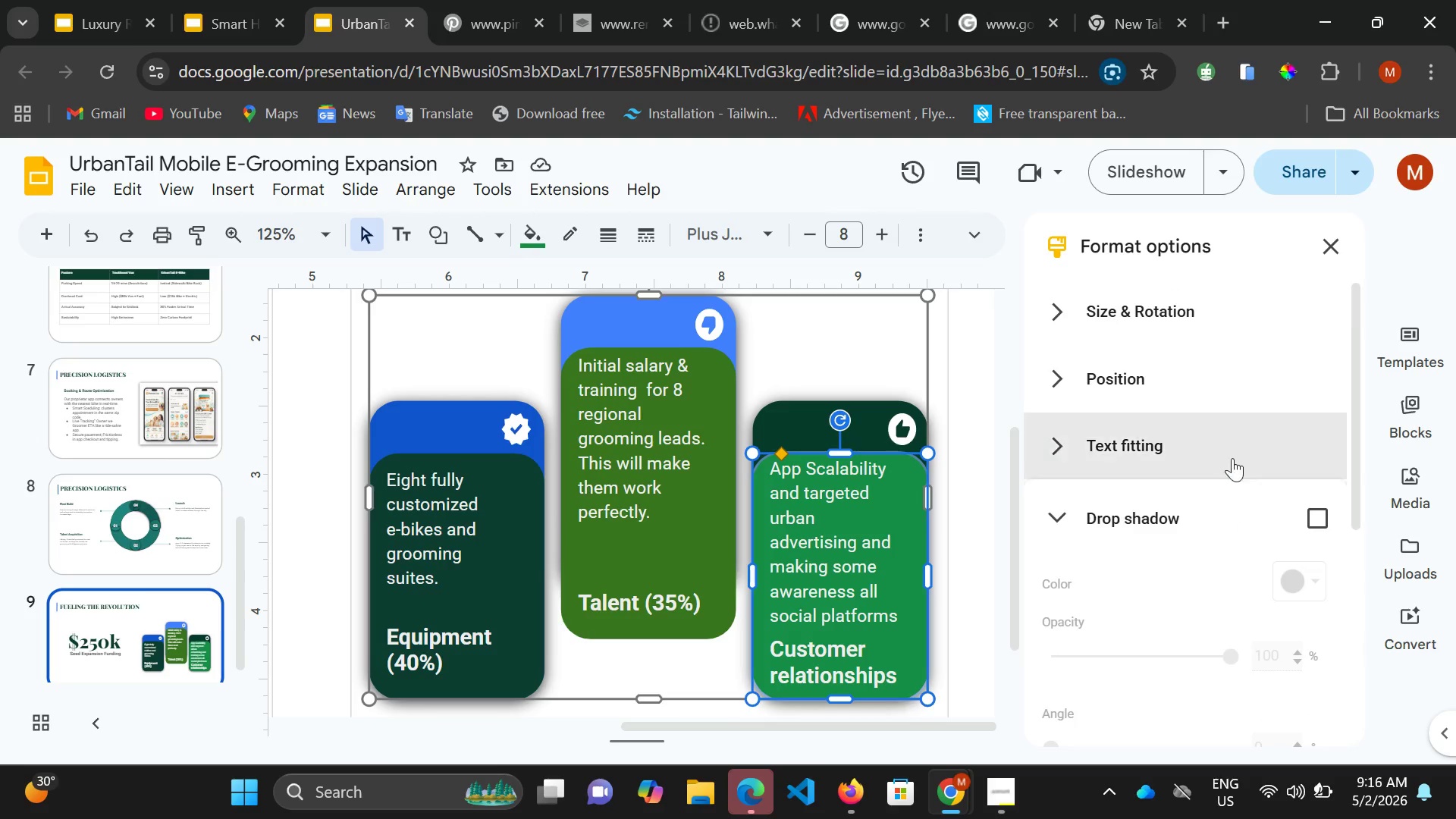 
scroll: coordinate [1234, 457], scroll_direction: down, amount: 2.0
 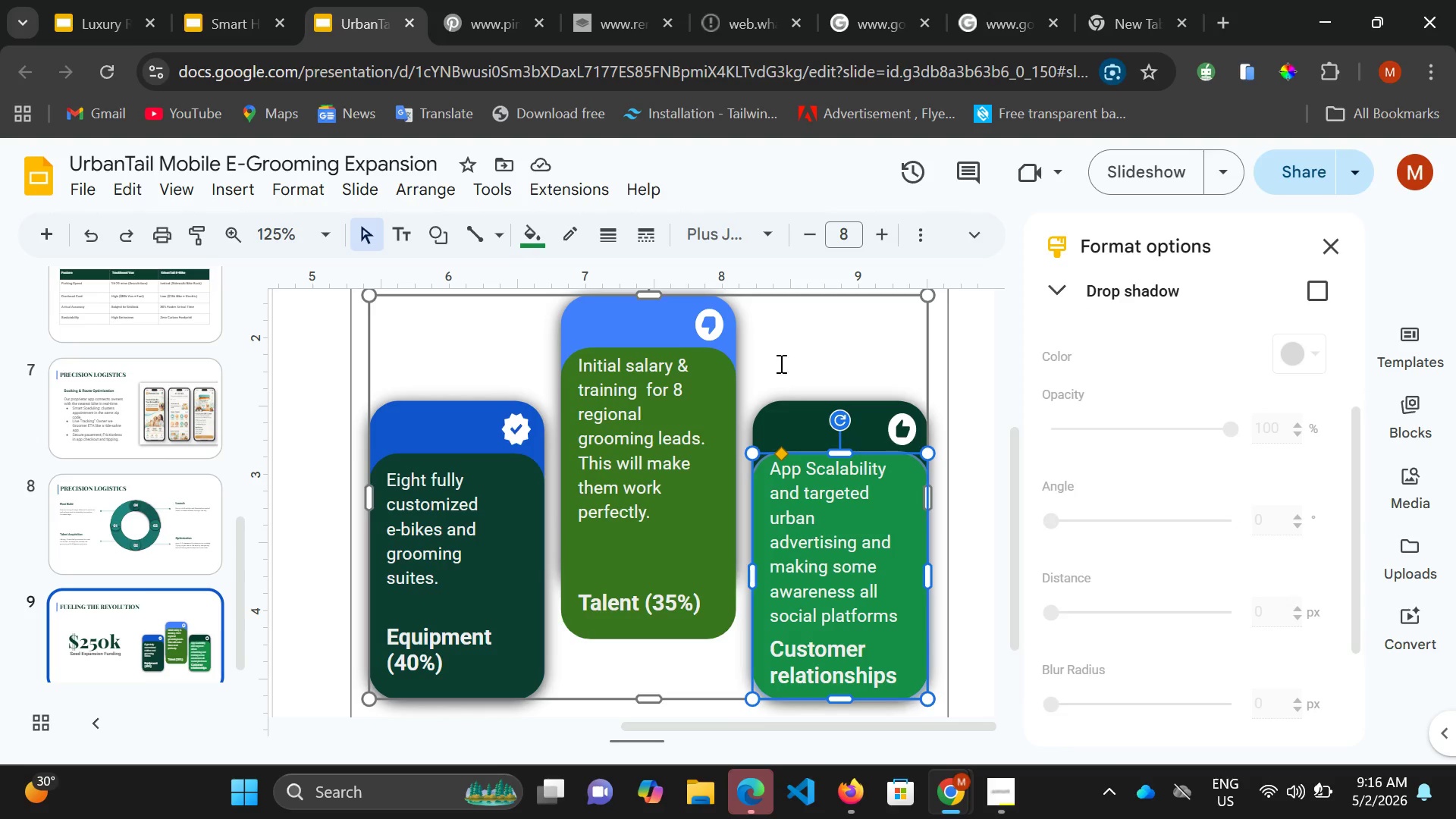 
left_click([783, 352])
 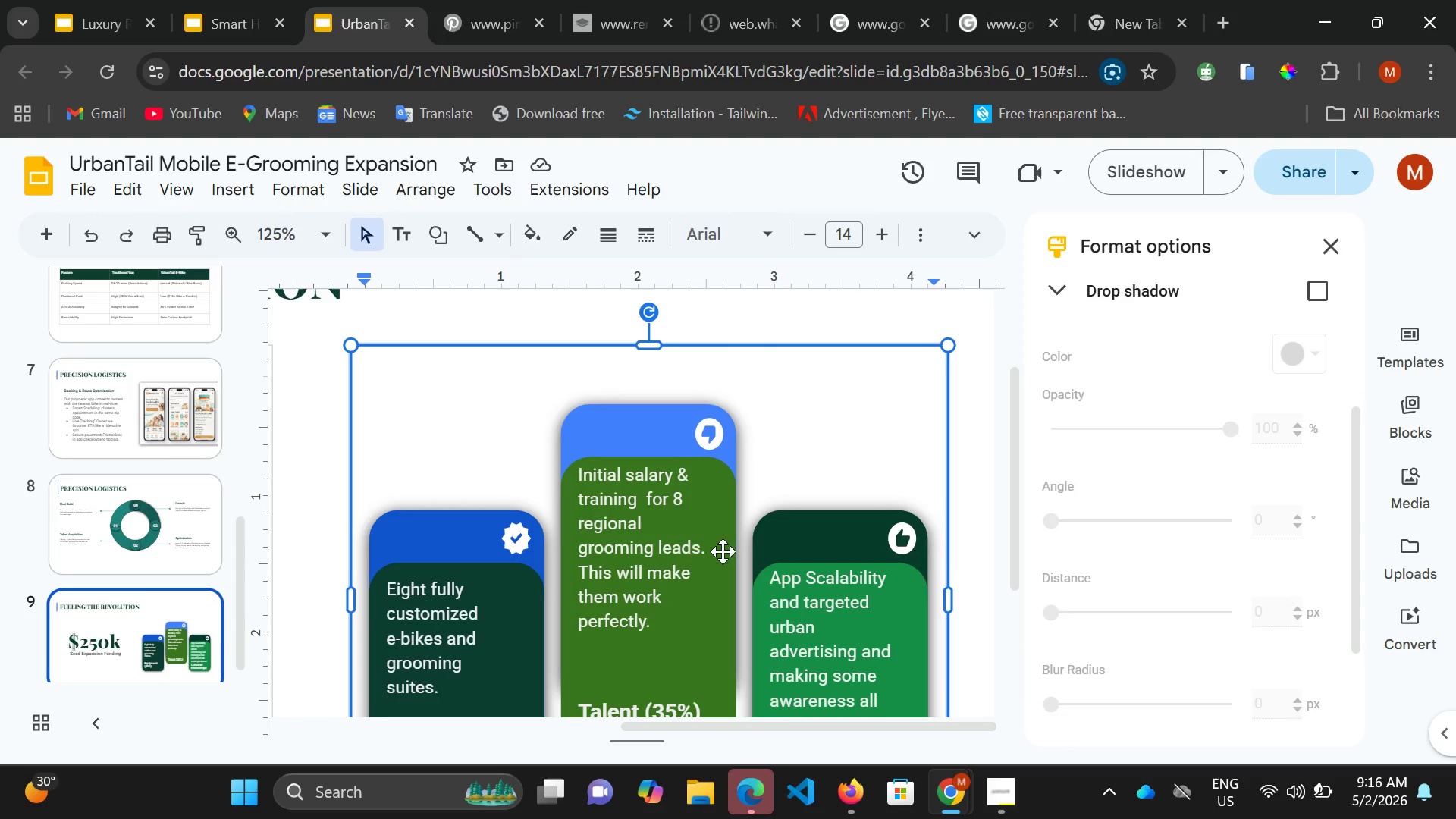 
scroll: coordinate [729, 519], scroll_direction: down, amount: 3.0
 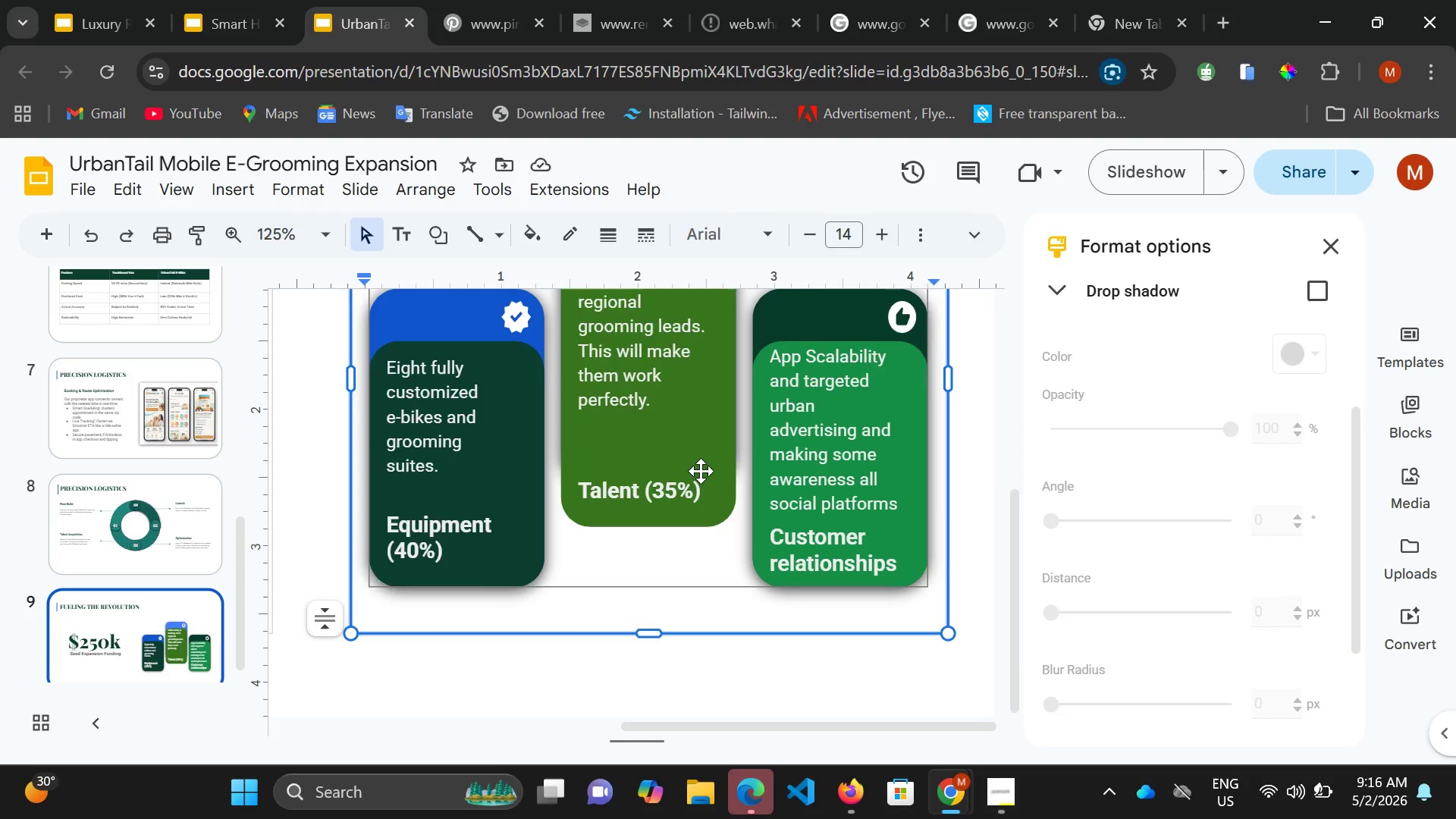 
scroll: coordinate [701, 471], scroll_direction: up, amount: 1.0
 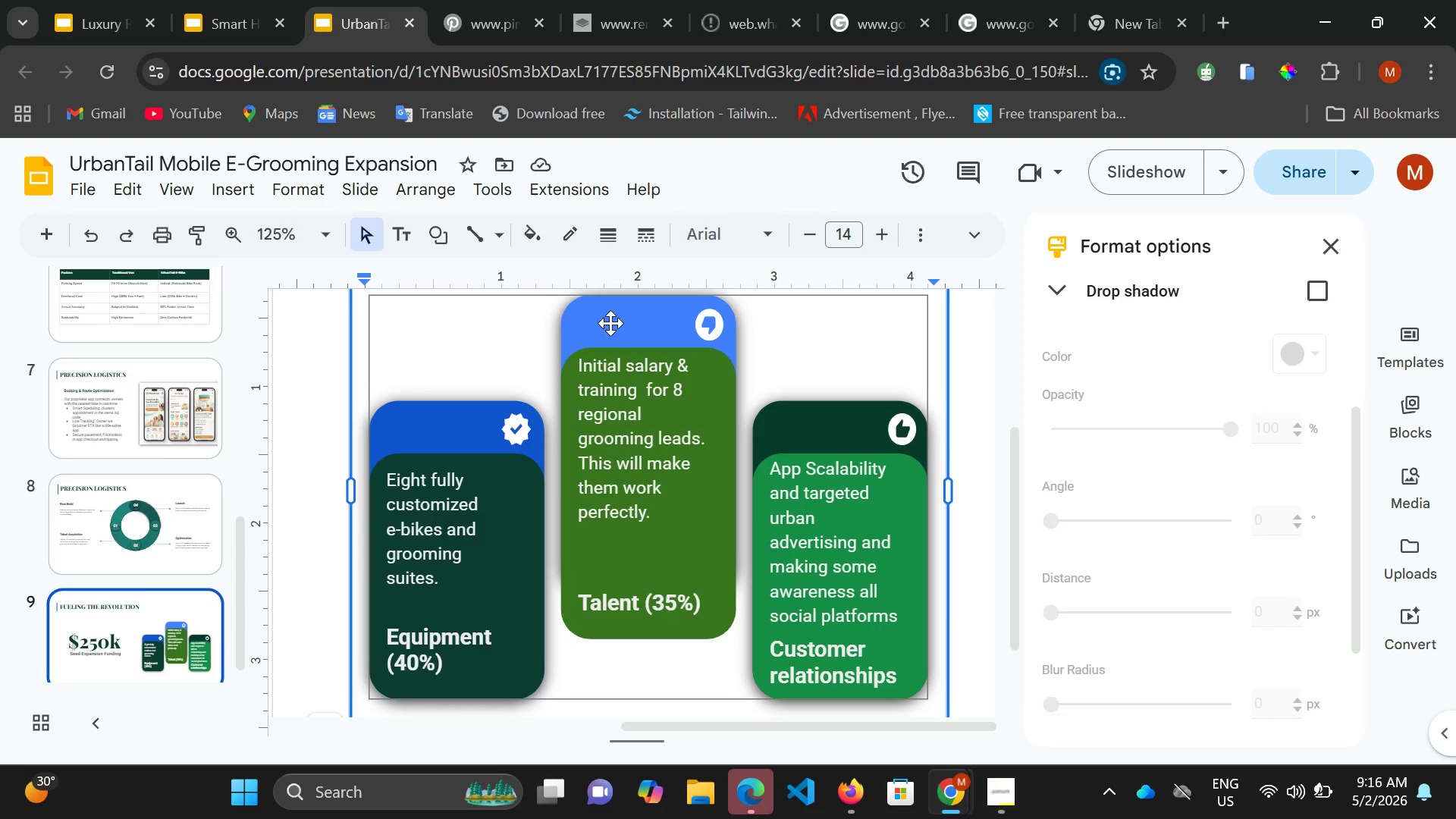 
left_click([610, 323])
 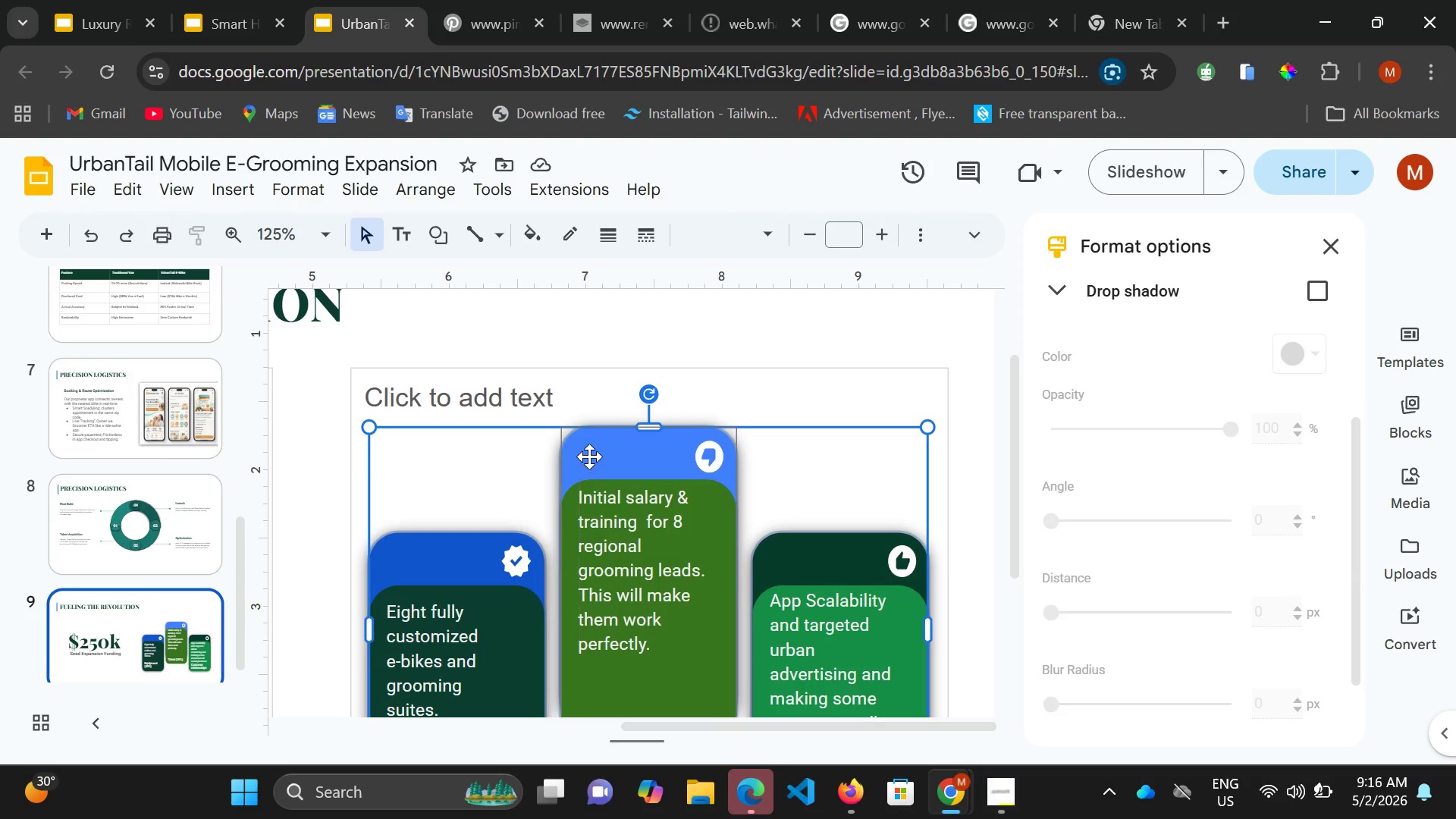 
left_click([588, 457])
 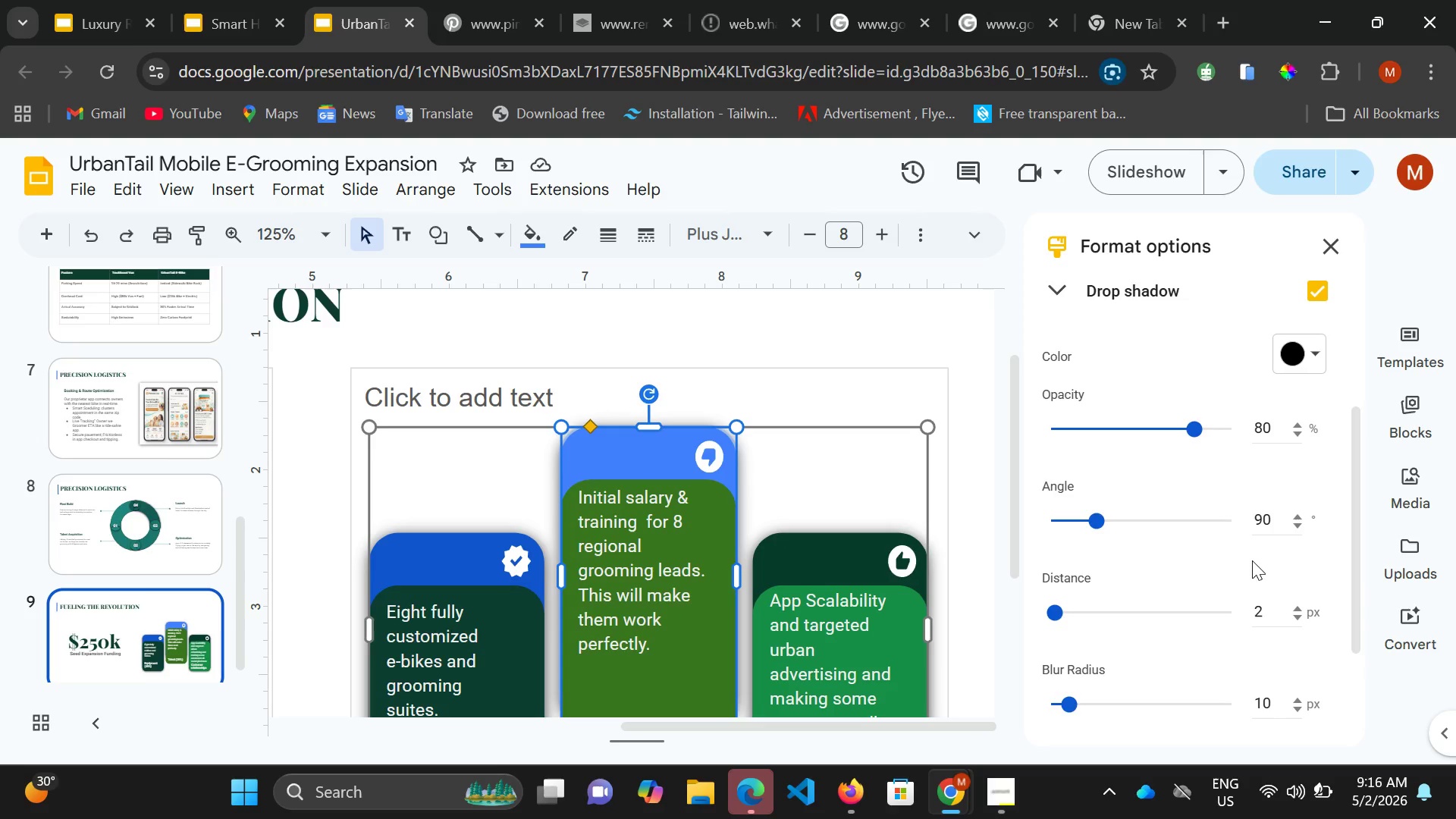 
scroll: coordinate [1250, 568], scroll_direction: down, amount: 3.0
 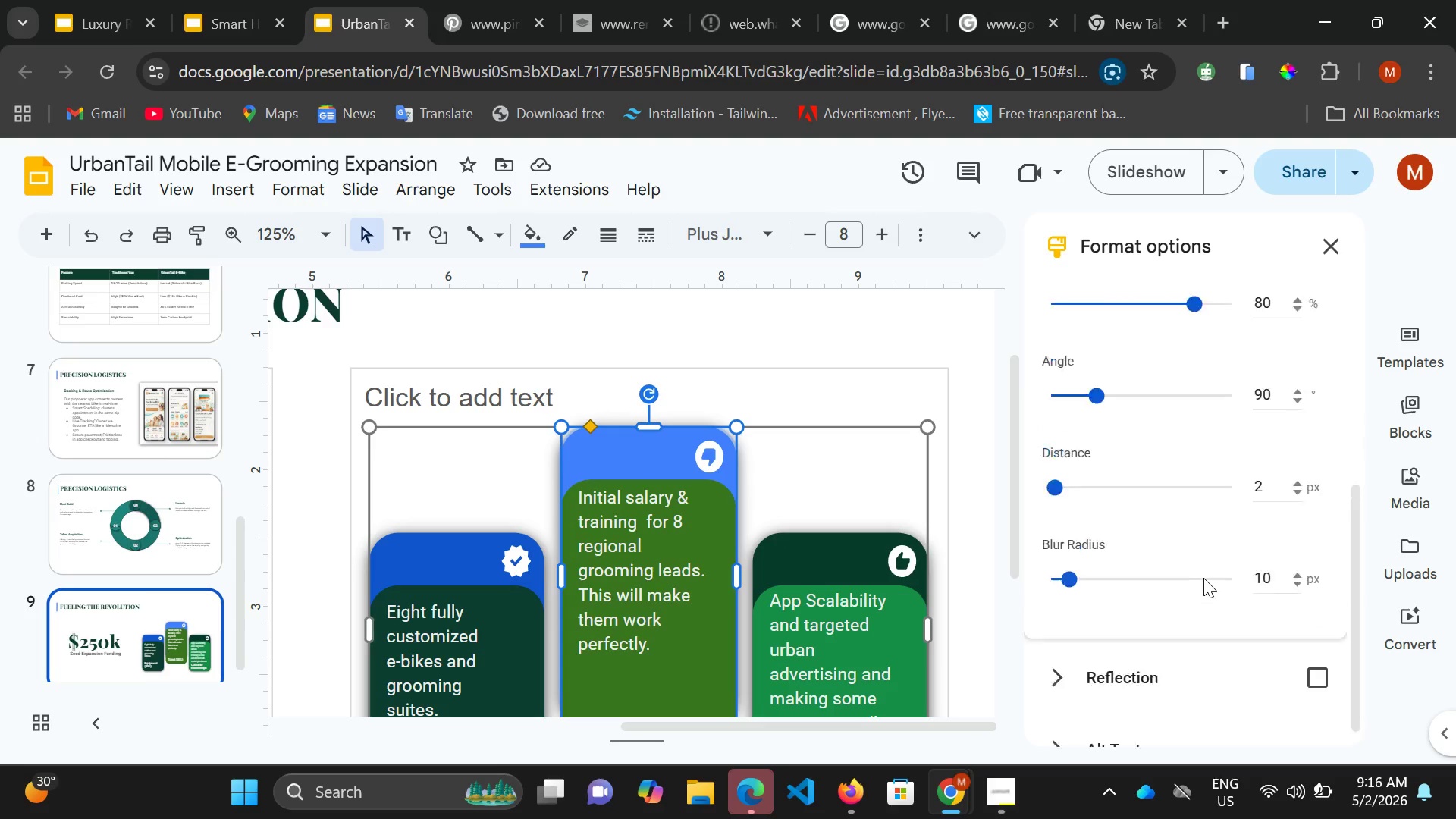 
scroll: coordinate [1203, 578], scroll_direction: up, amount: 3.0
 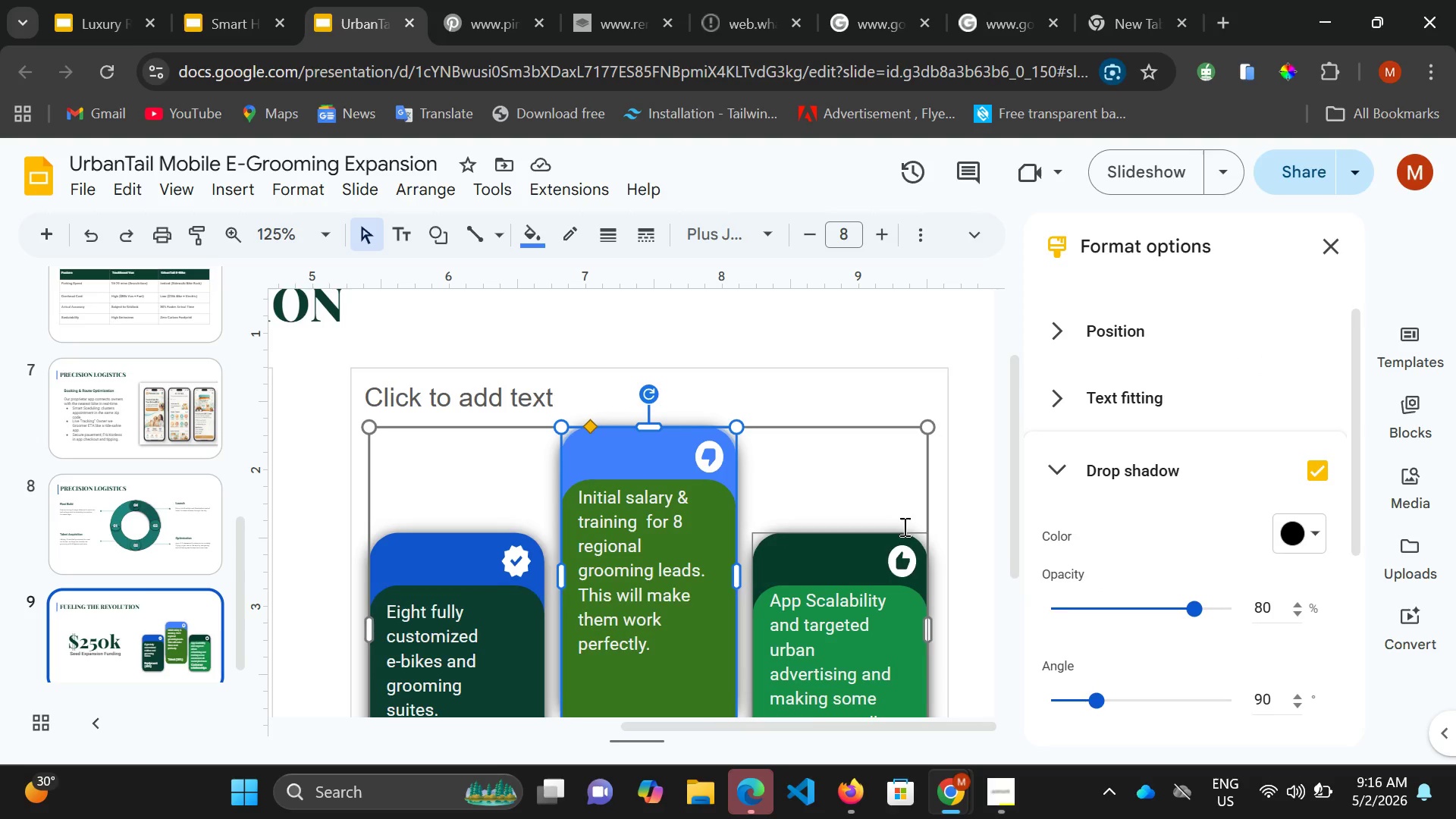 
scroll: coordinate [902, 519], scroll_direction: down, amount: 3.0
 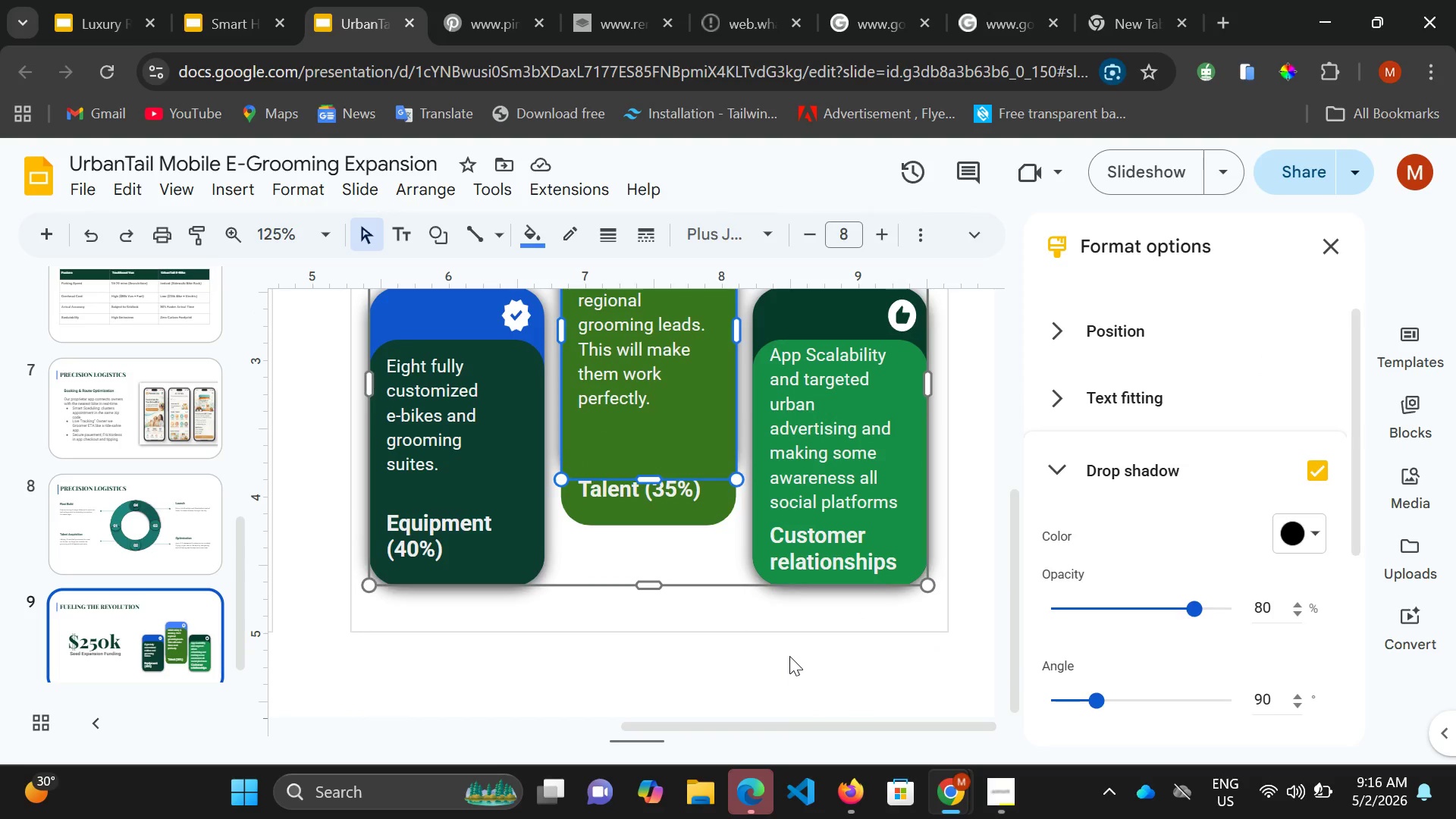 
left_click([790, 653])
 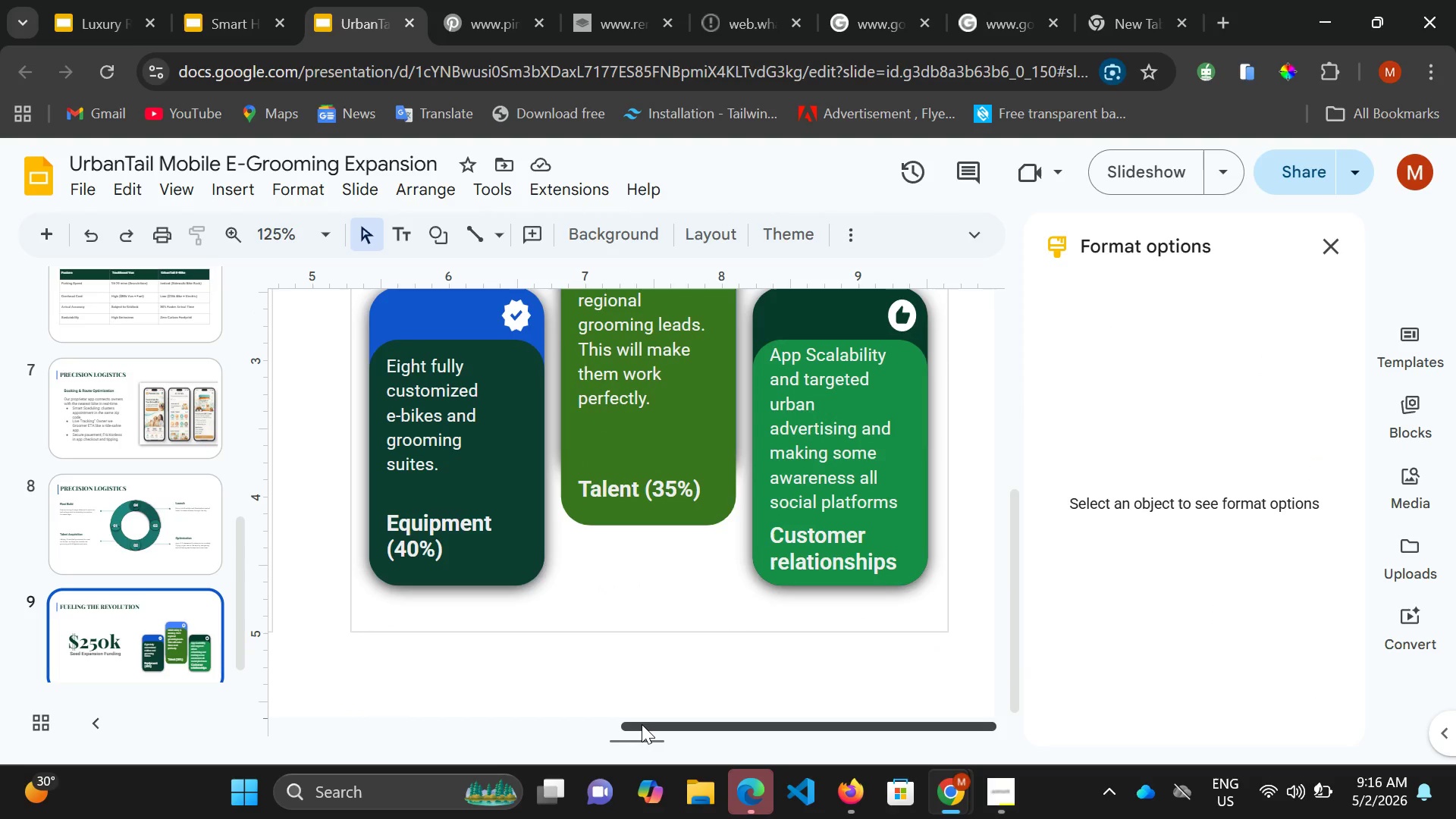 
left_click_drag(start_coordinate=[642, 724], to_coordinate=[363, 685])
 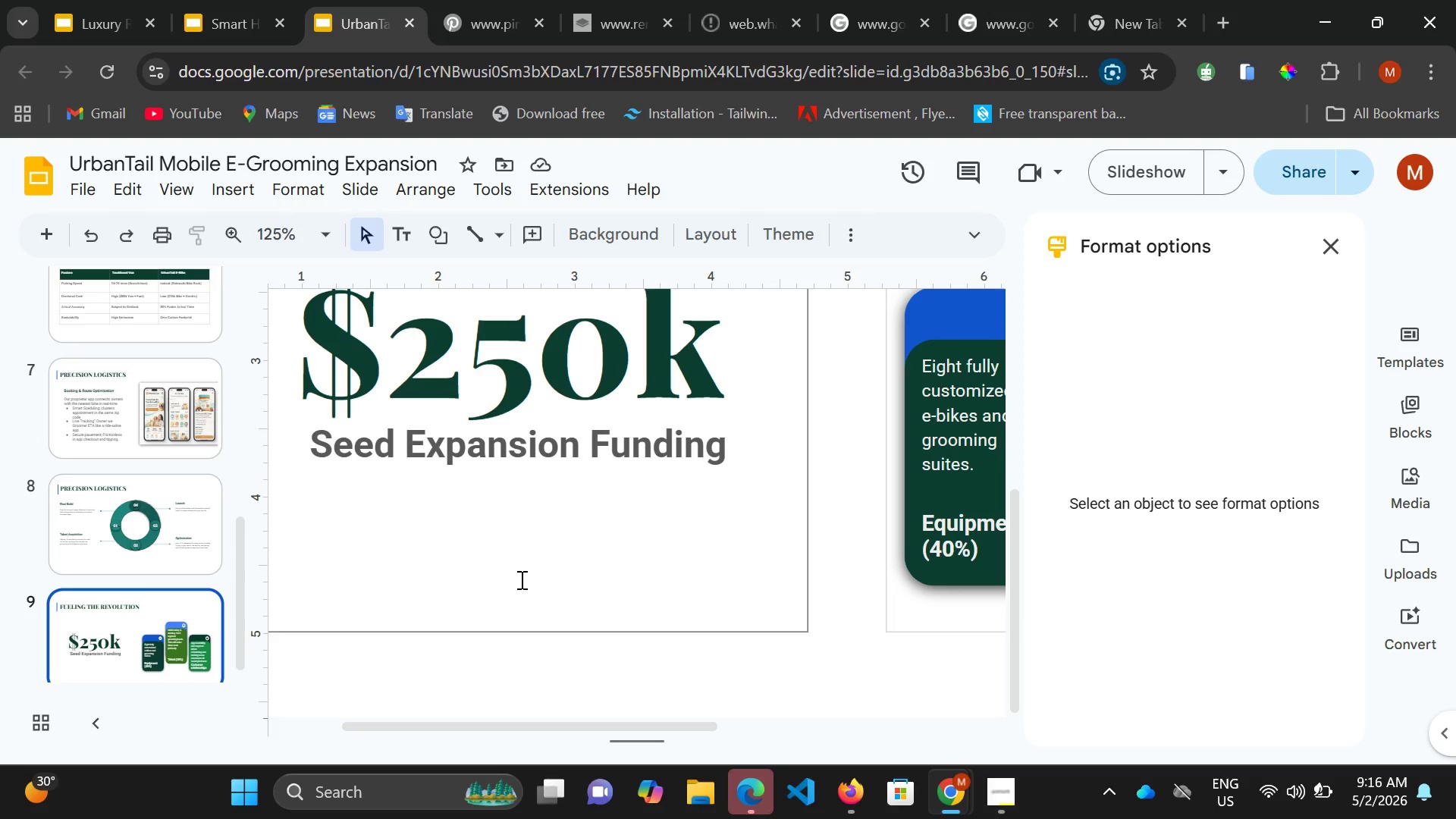 
wait(7.95)
 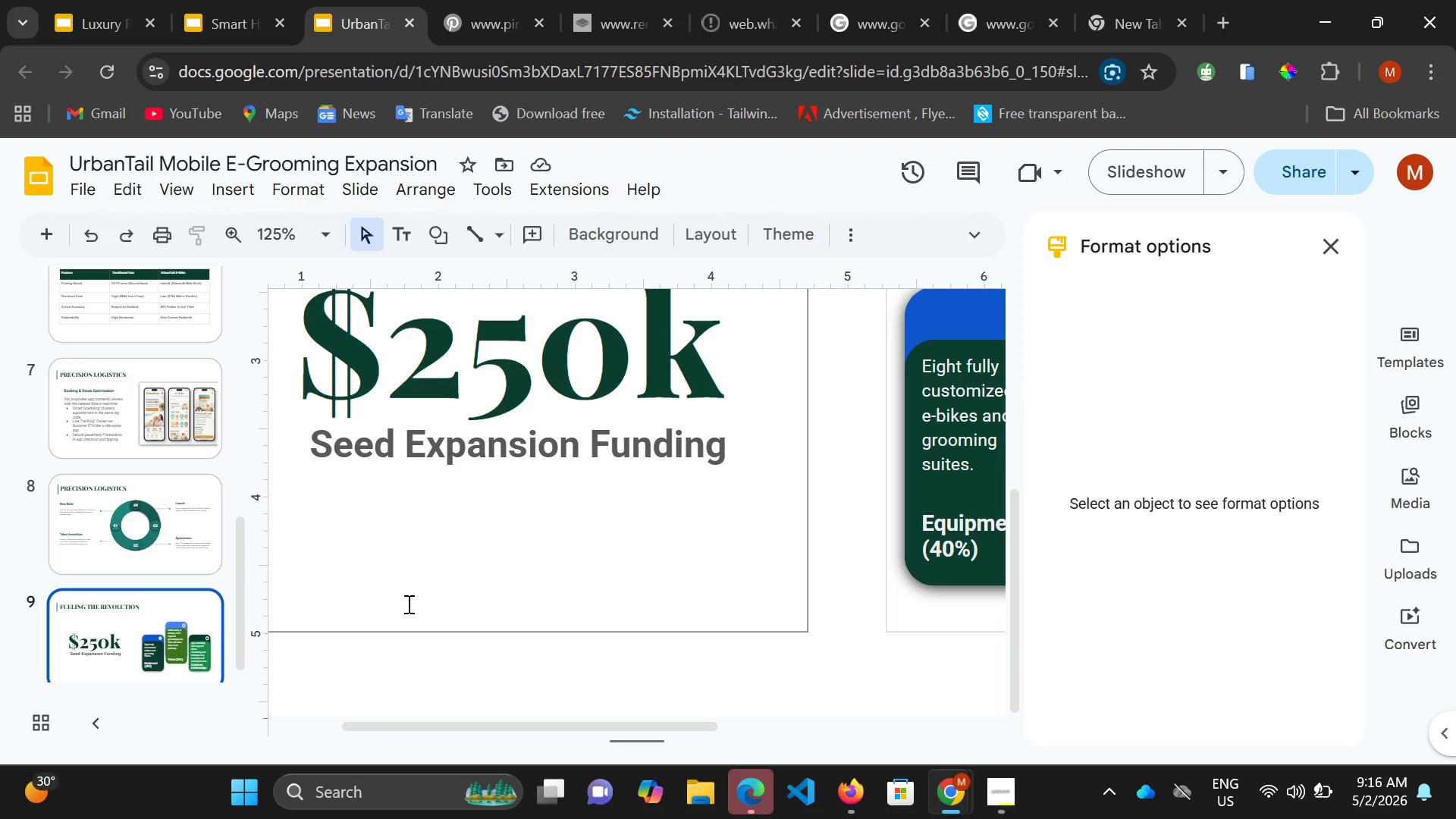 
left_click([1163, 182])
 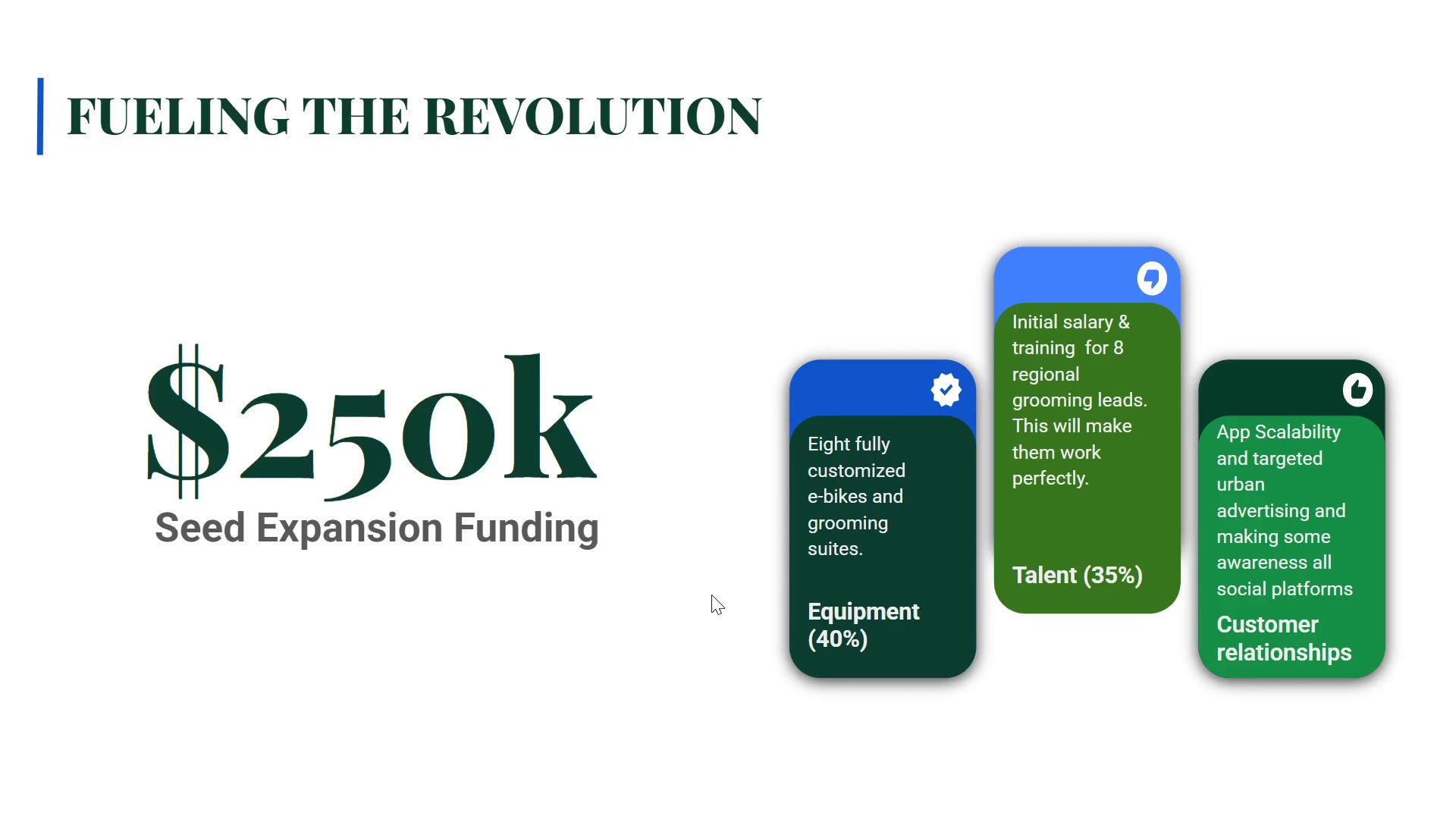 
wait(67.72)
 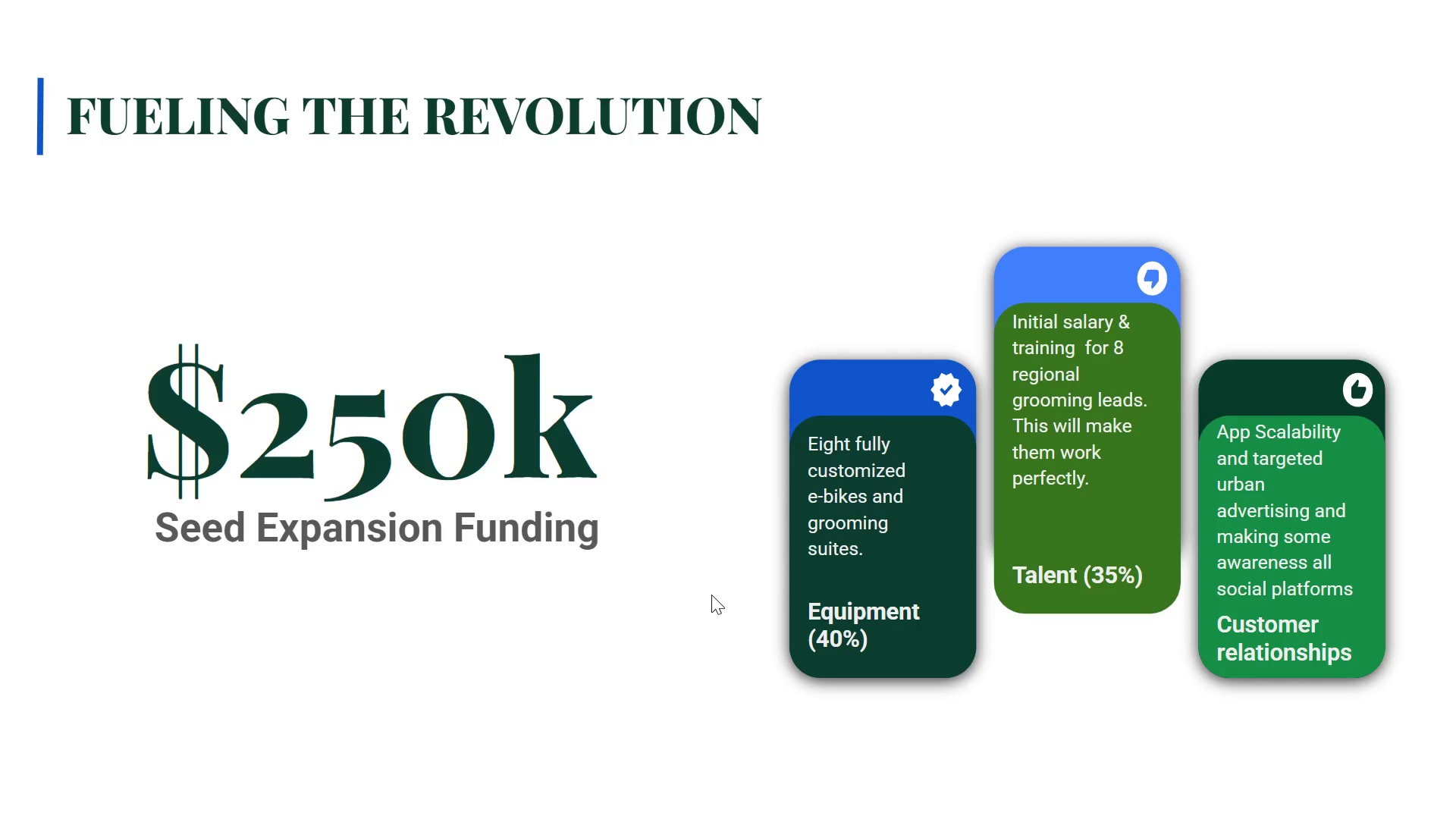 
key(Space)
 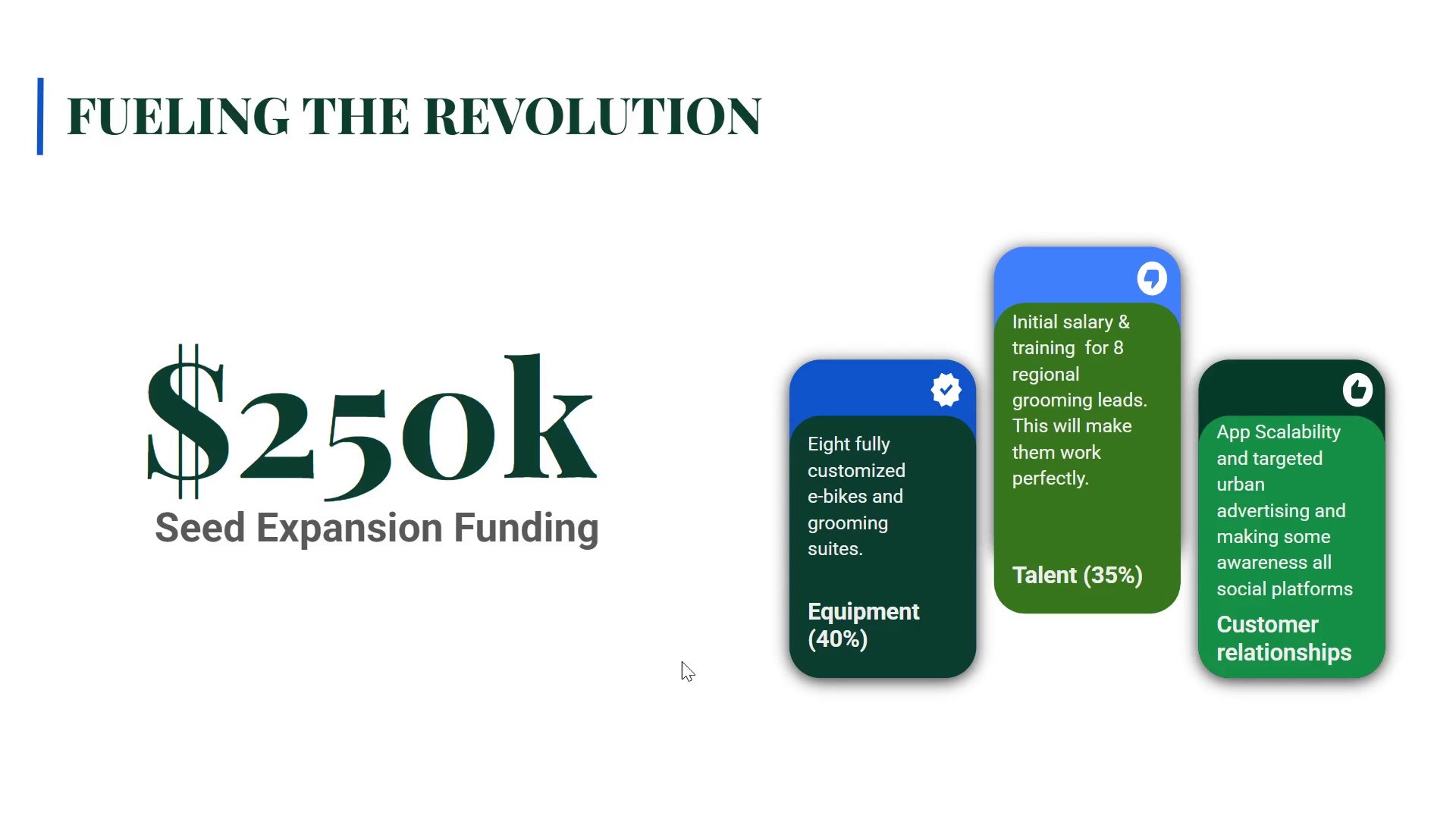 
scroll: coordinate [682, 639], scroll_direction: down, amount: 1.0
 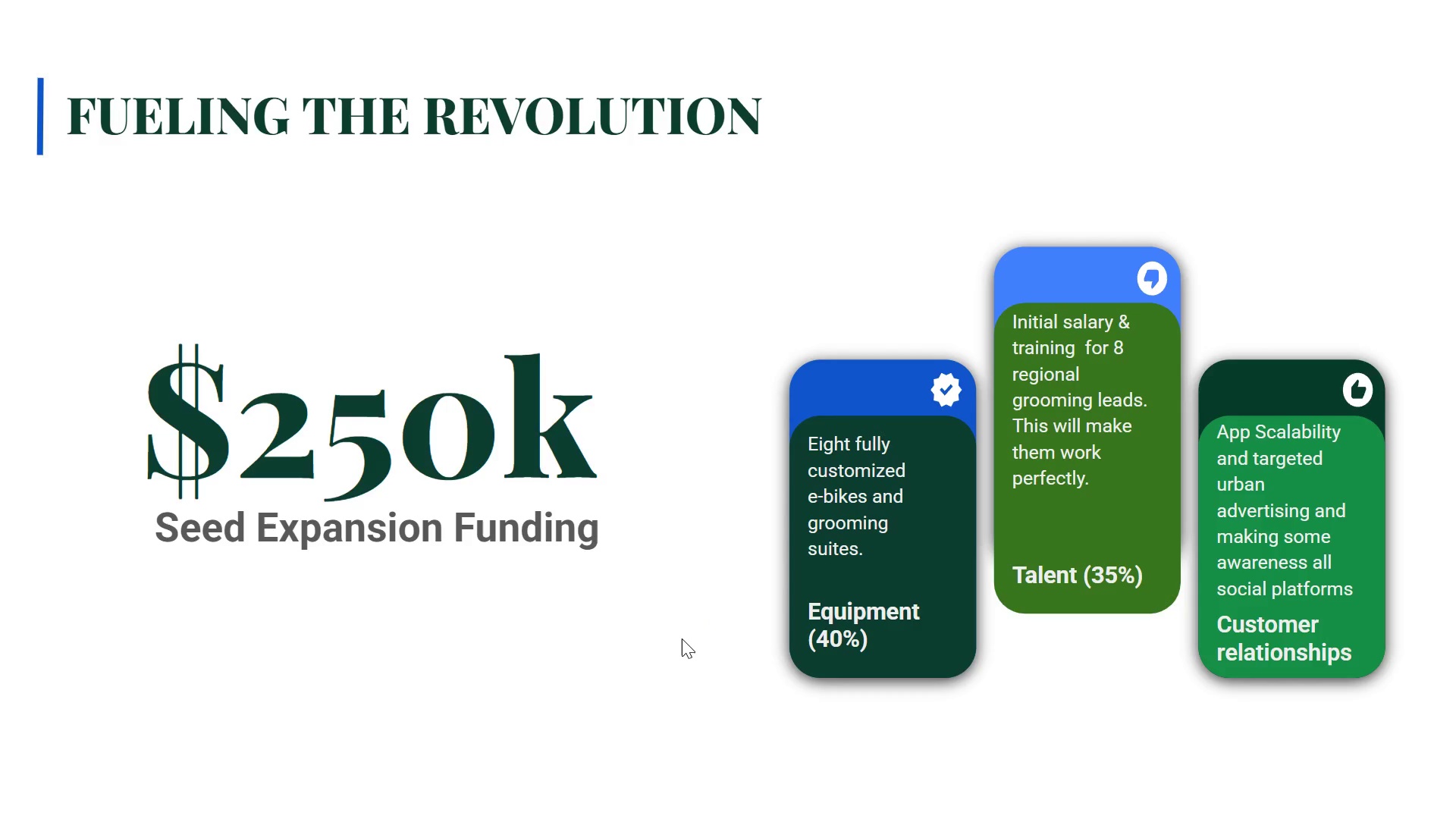 
key(Escape)
 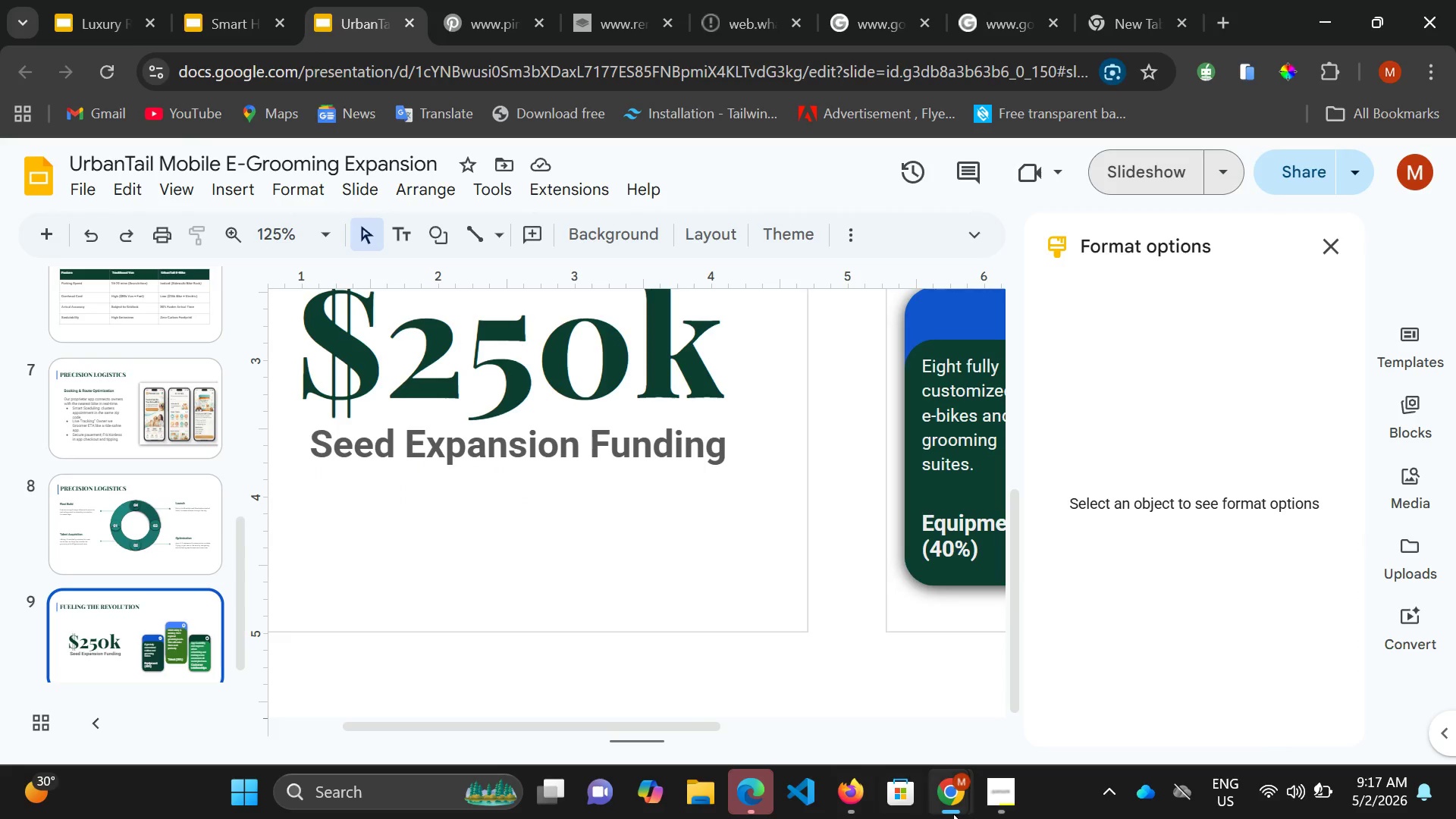 
wait(6.39)
 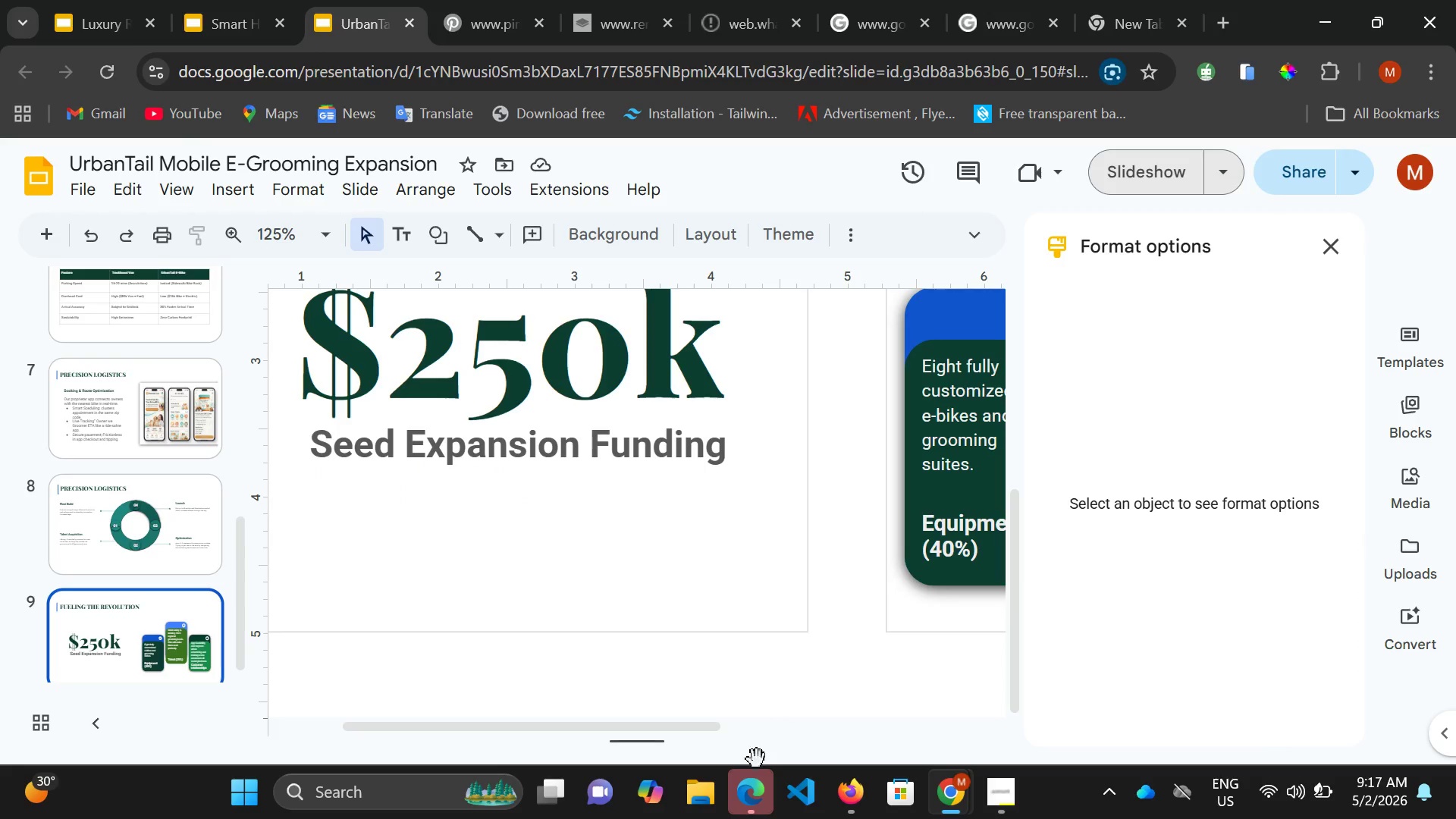 
double_click([999, 792])
 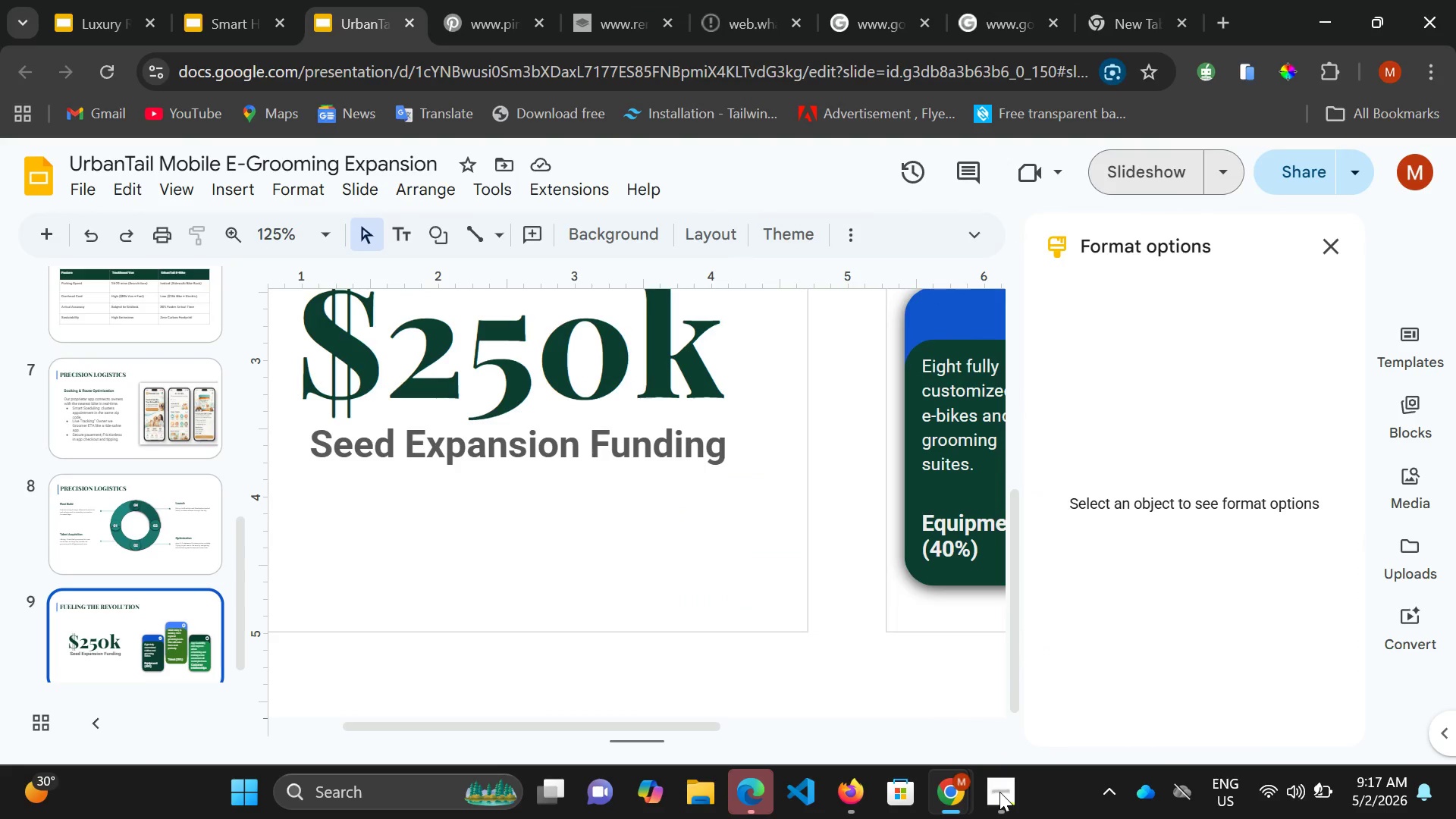 
left_click([999, 792])